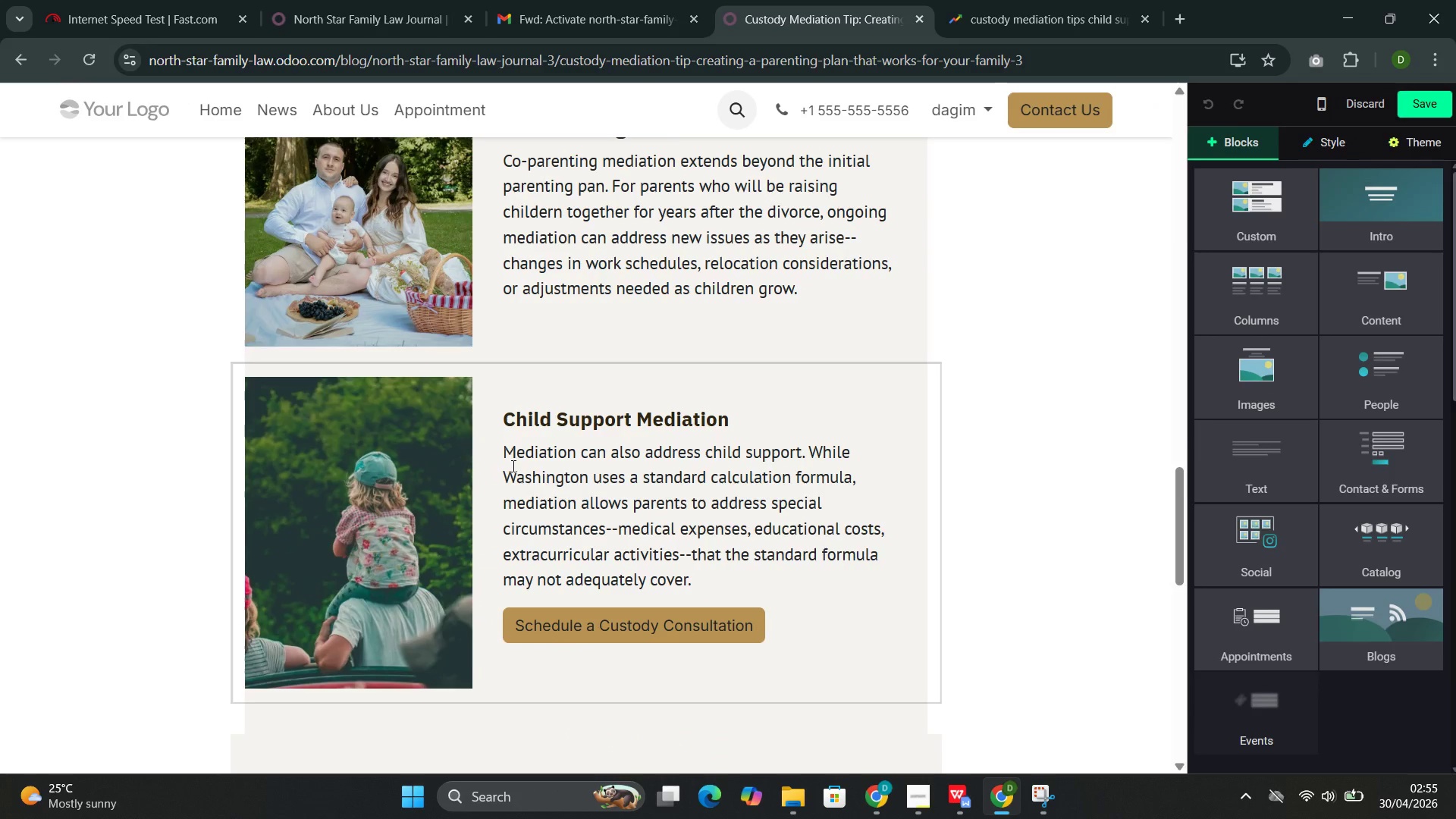 
scroll: coordinate [513, 466], scroll_direction: up, amount: 22.0
 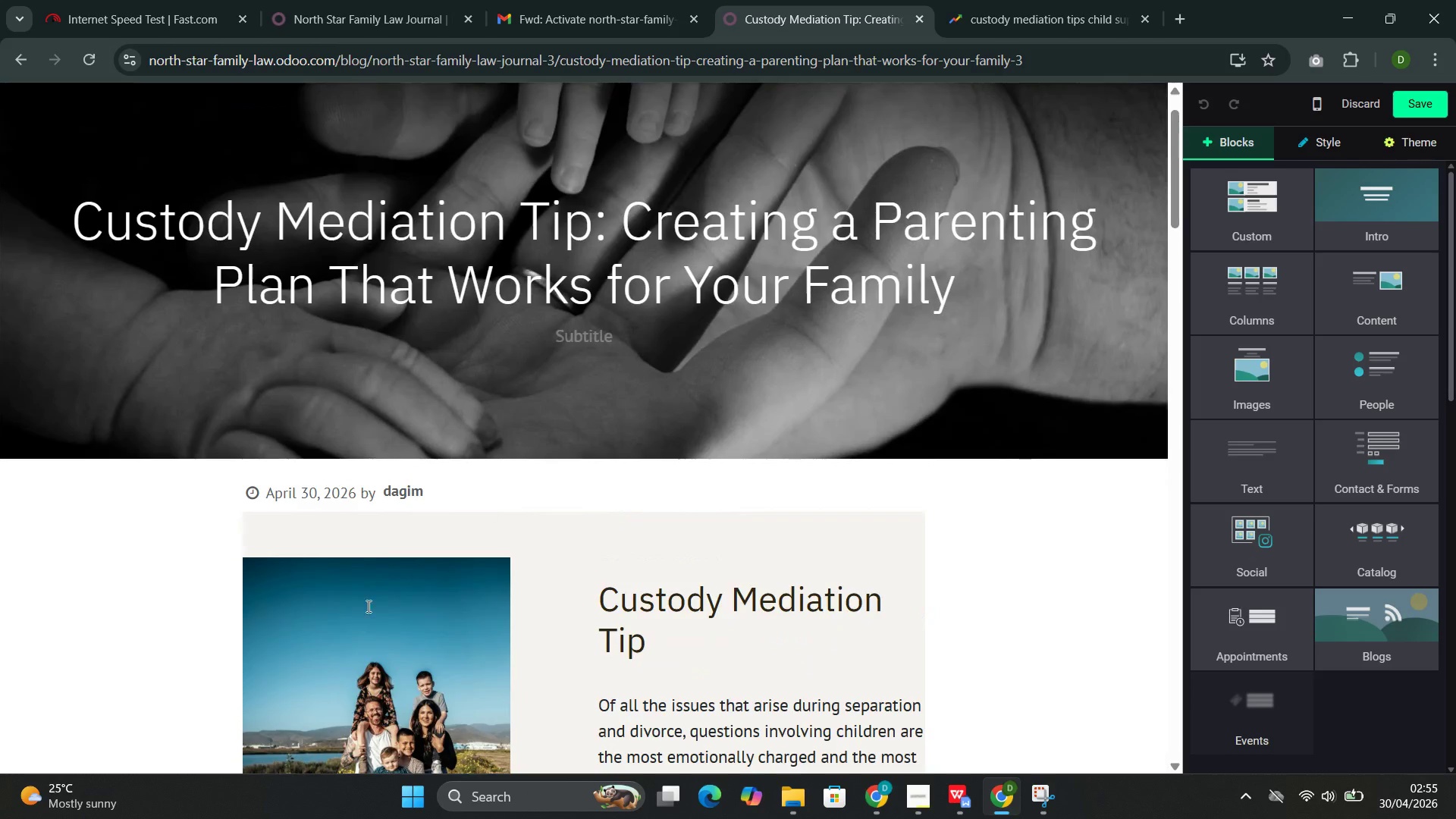 
left_click([367, 607])
 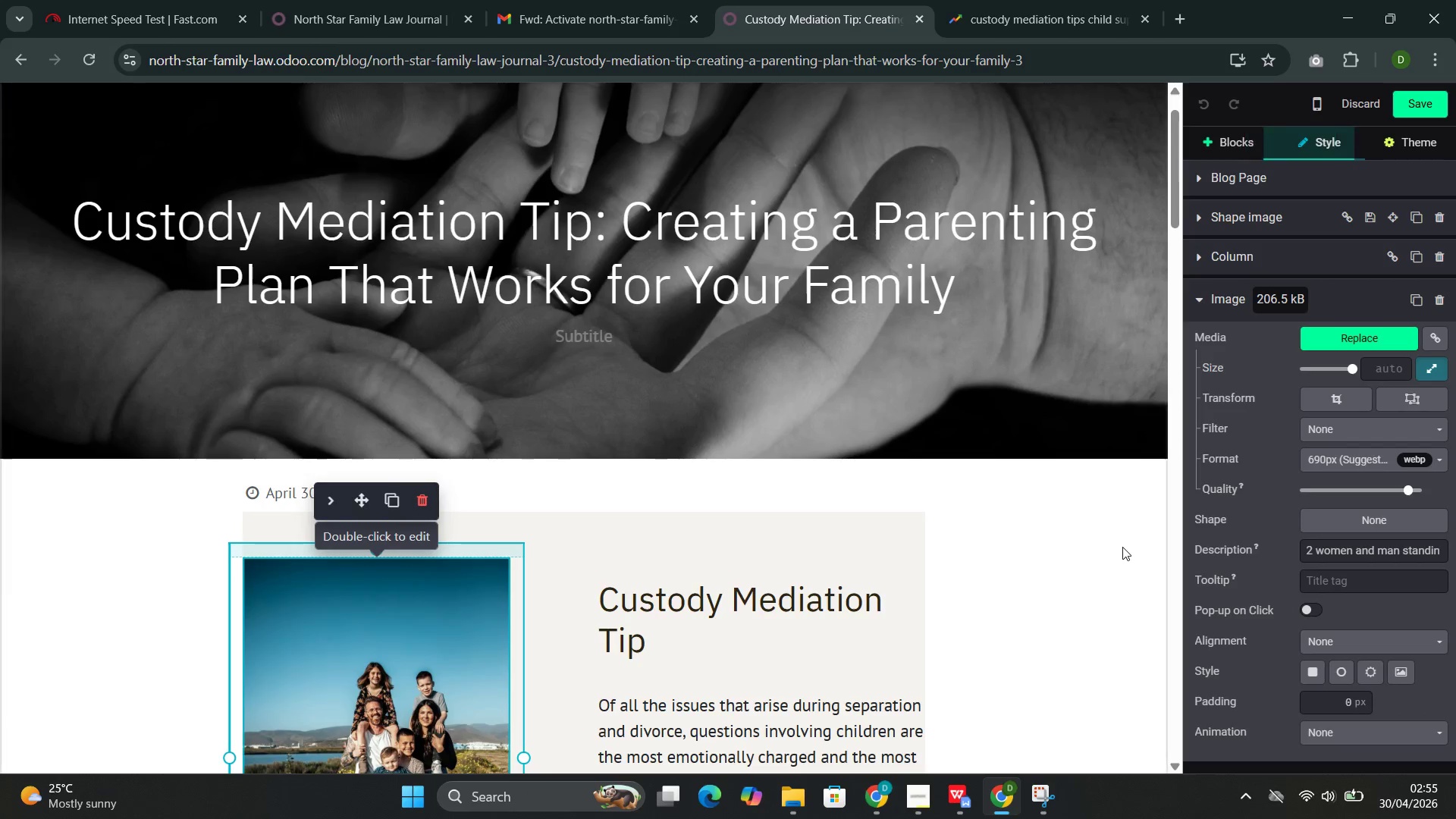 
scroll: coordinate [1122, 545], scroll_direction: down, amount: 1.0
 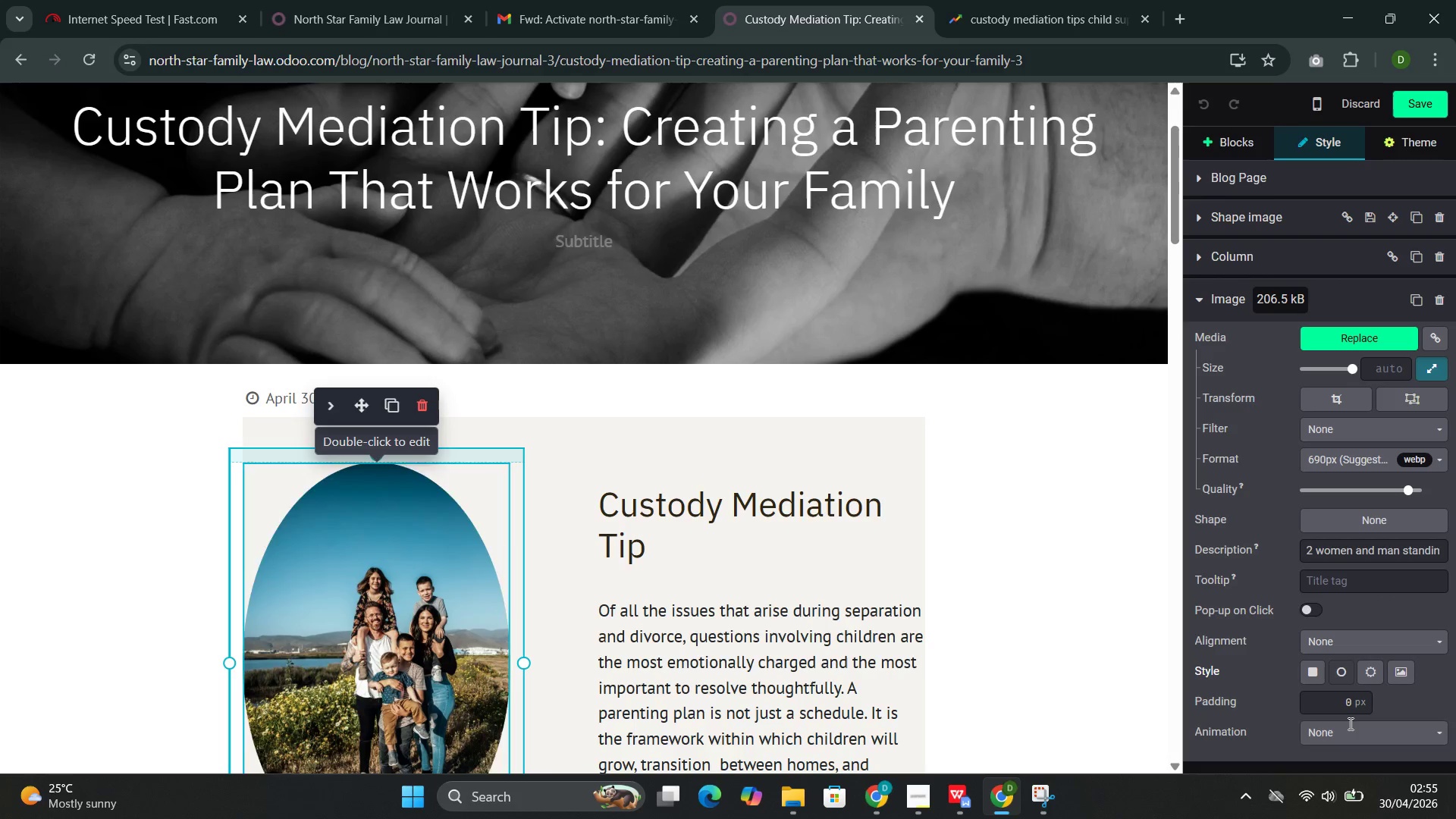 
left_click([1353, 733])
 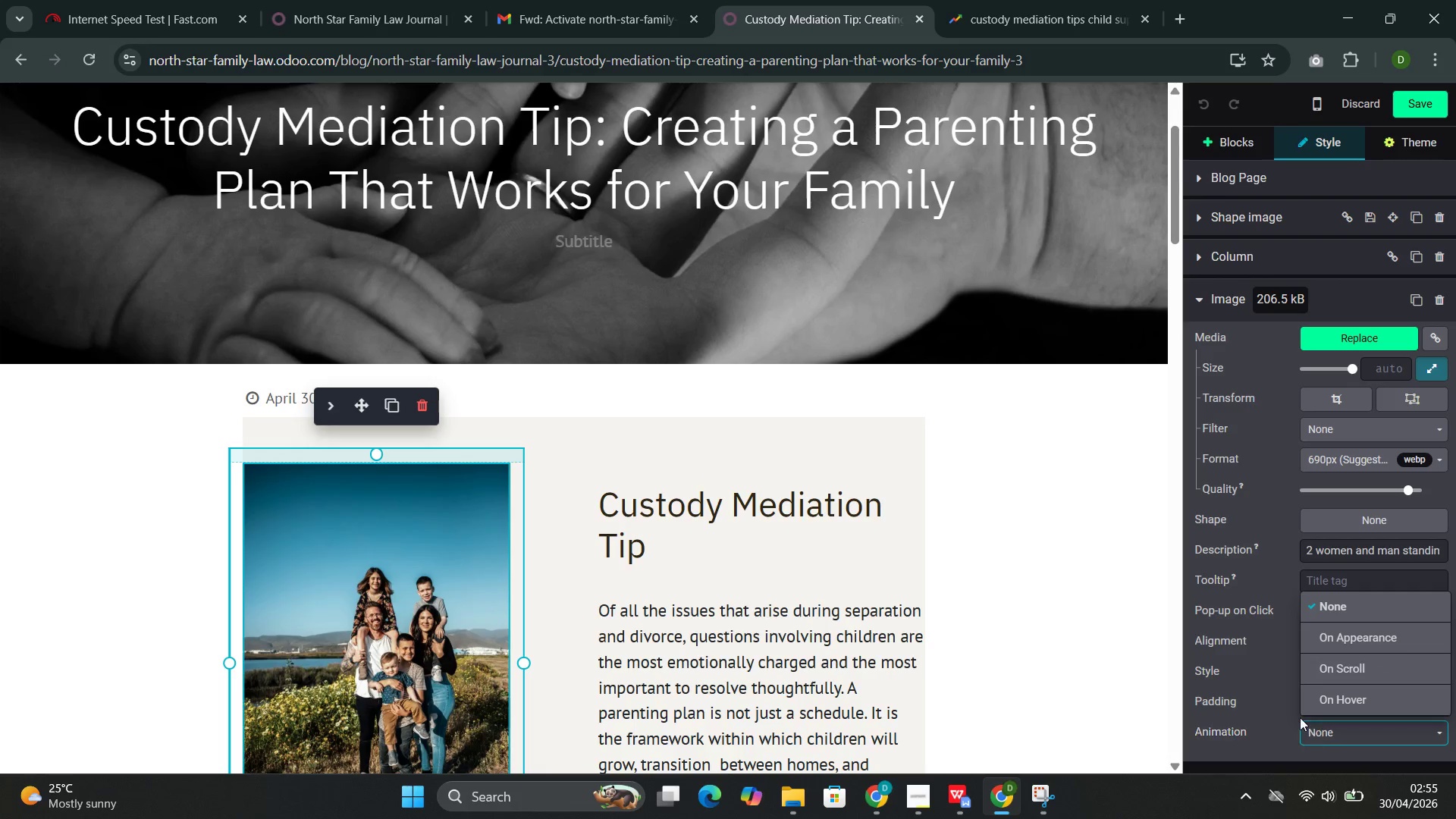 
scroll: coordinate [1300, 717], scroll_direction: down, amount: 3.0
 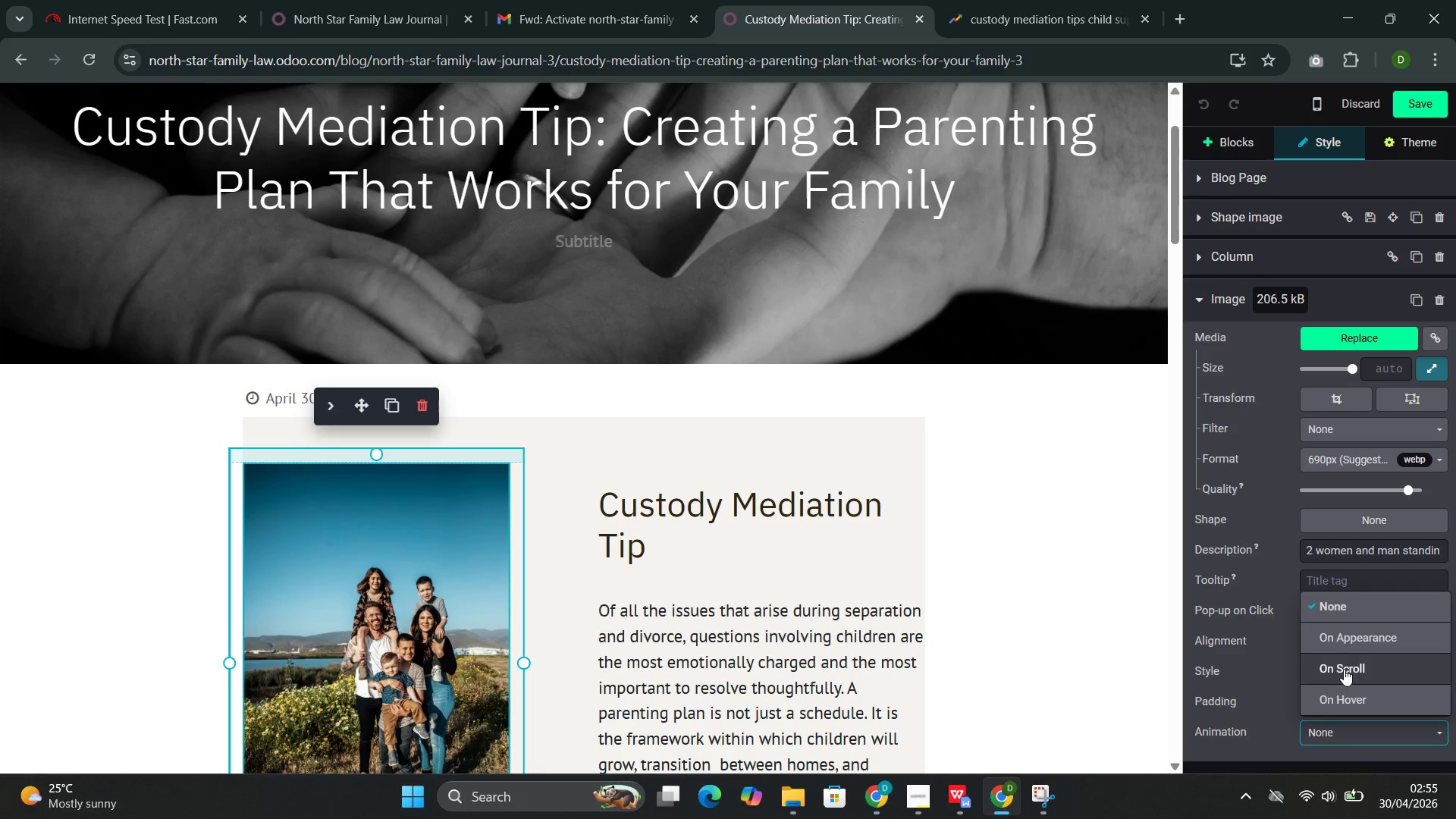 
left_click([1347, 667])
 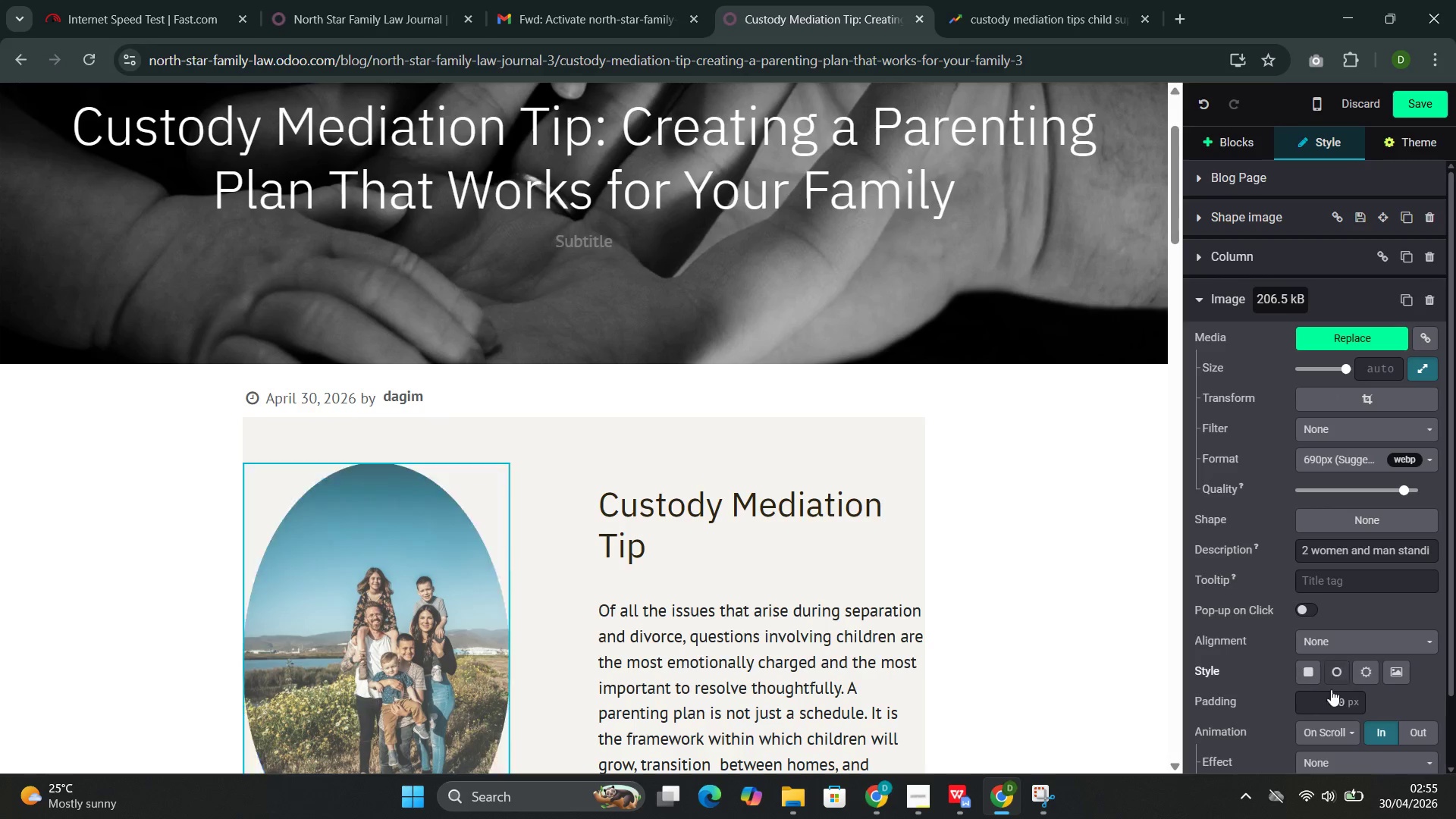 
scroll: coordinate [1334, 700], scroll_direction: down, amount: 3.0
 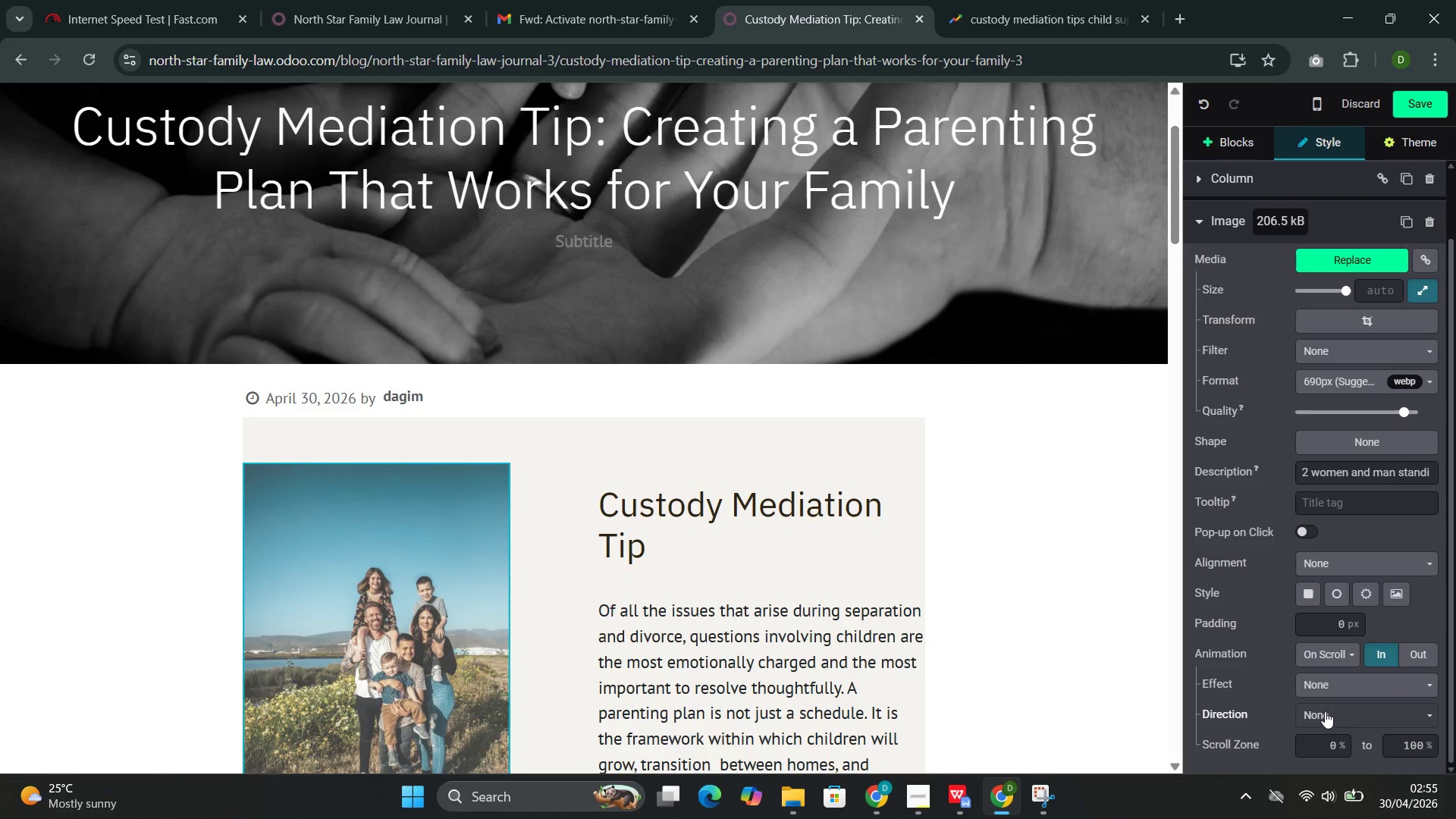 
left_click([1323, 712])
 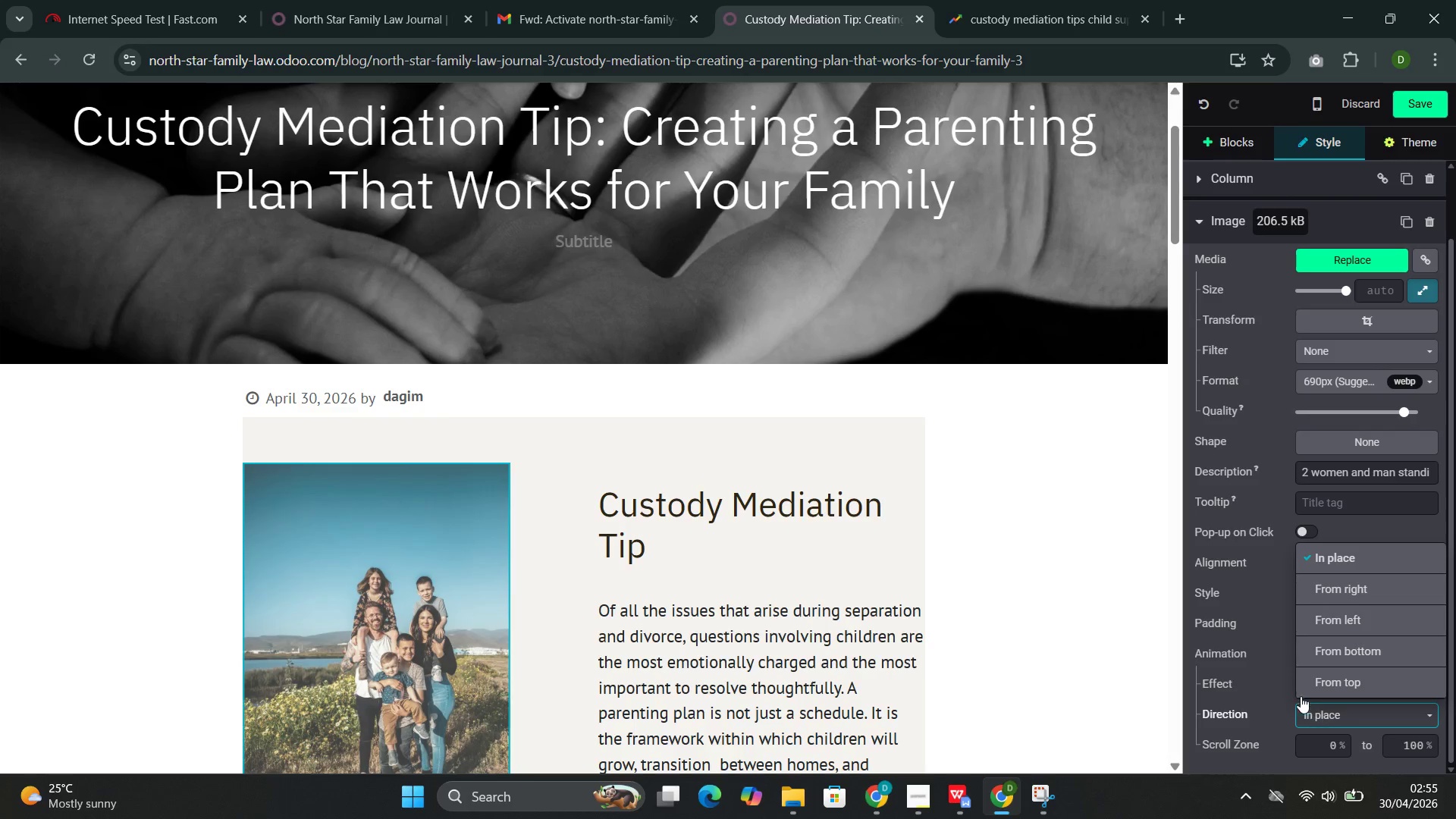 
mouse_move([1290, 620])
 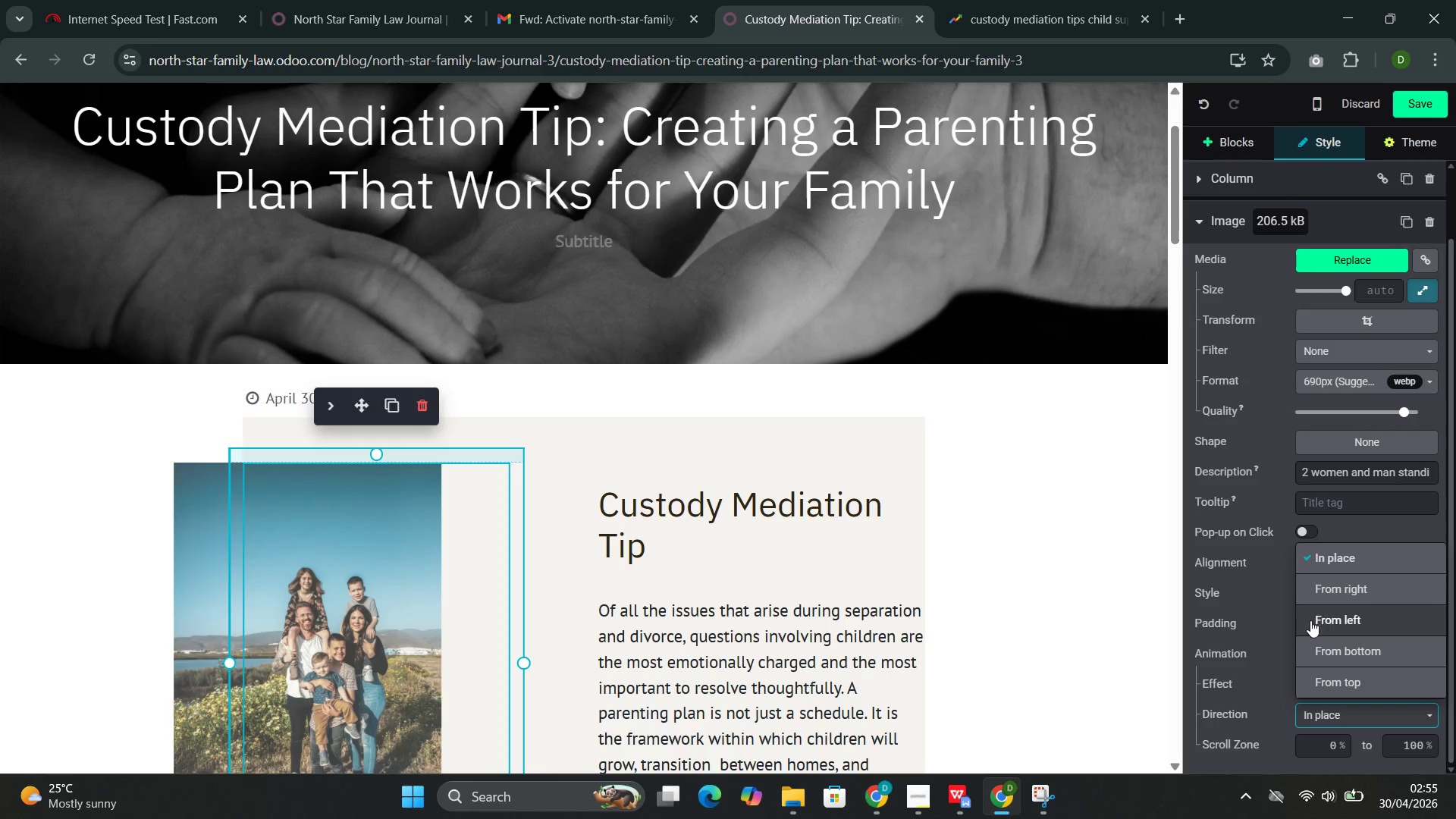 
left_click([1320, 618])
 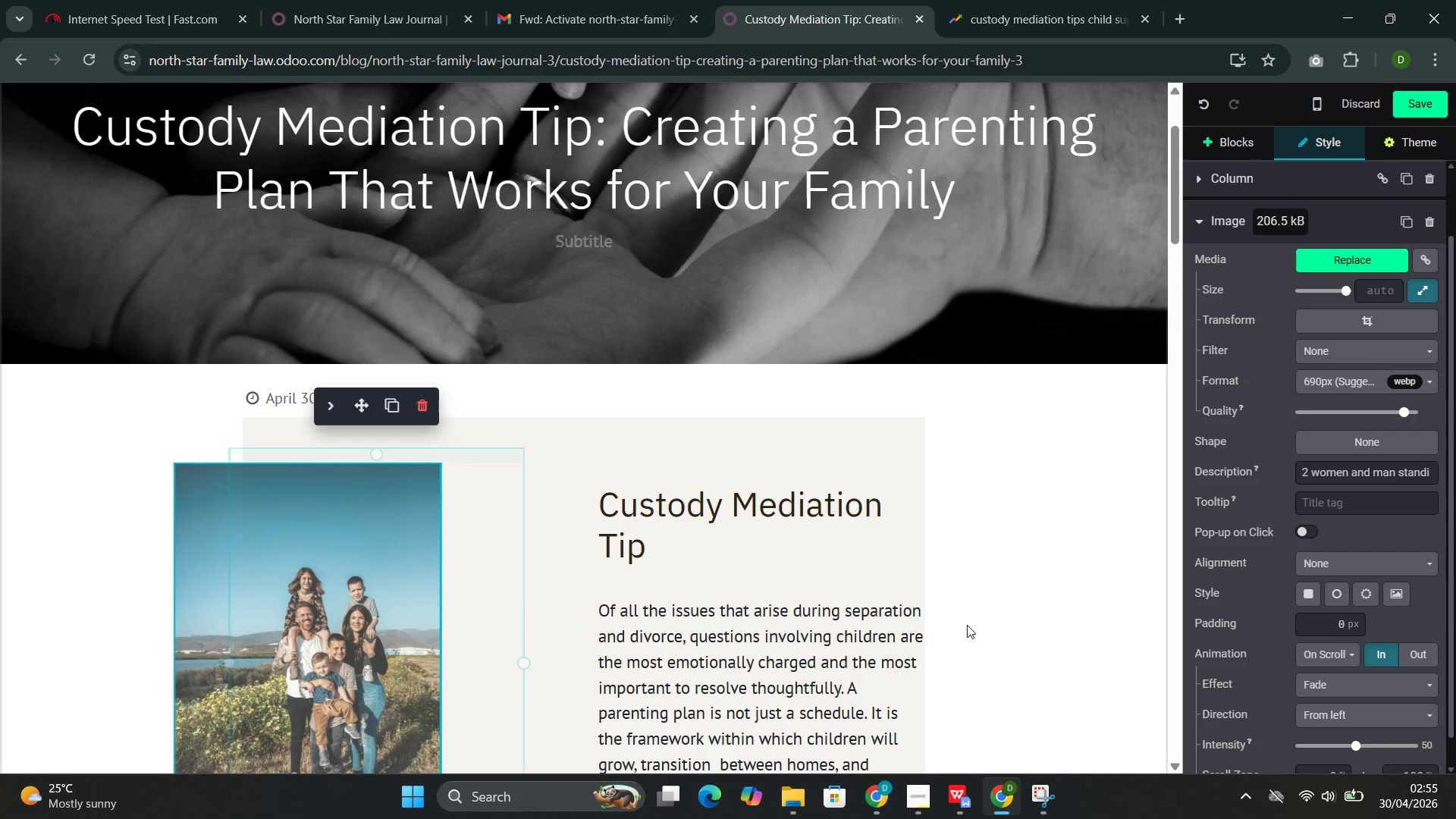 
scroll: coordinate [701, 604], scroll_direction: down, amount: 6.0
 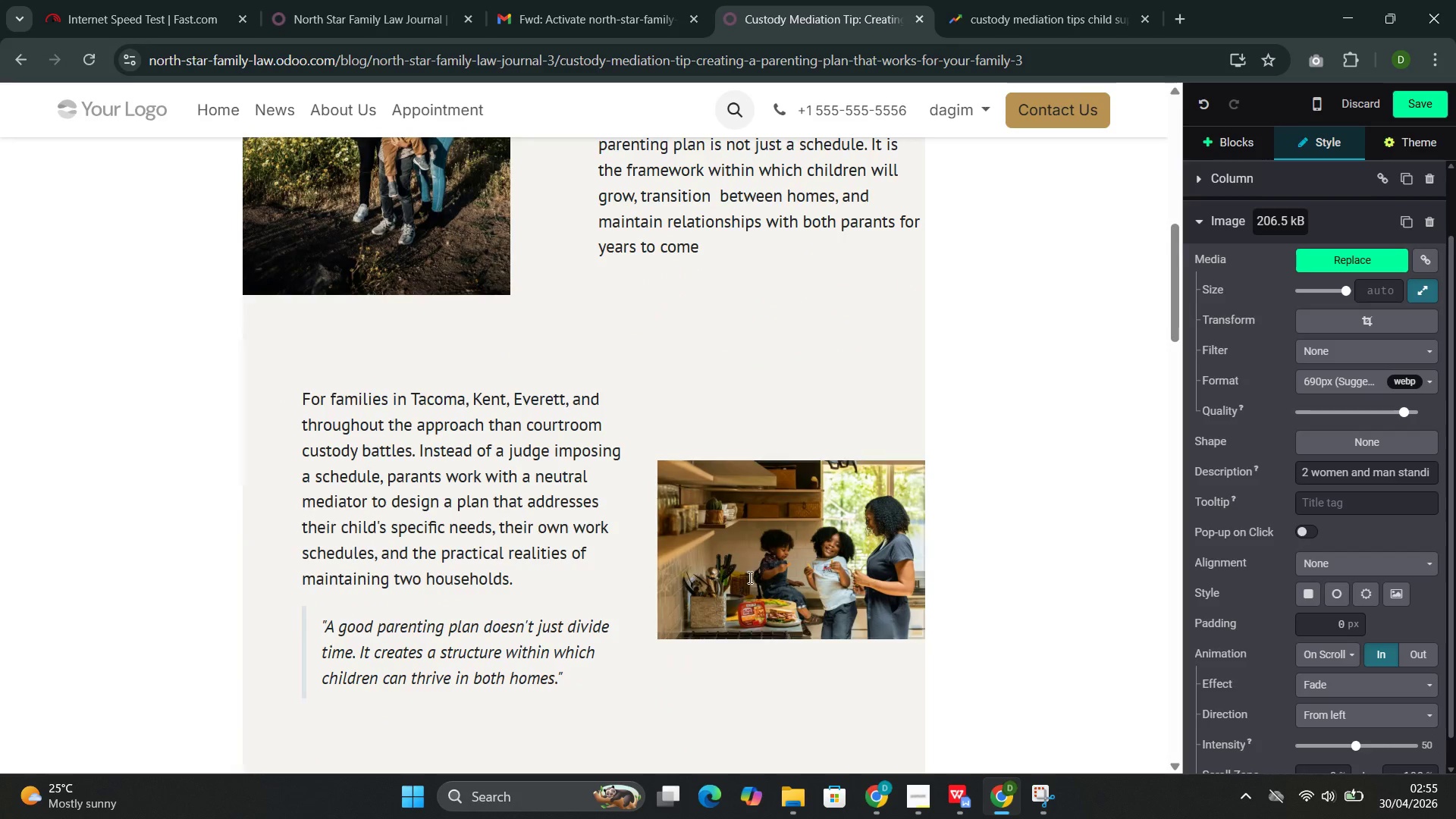 
left_click([747, 562])
 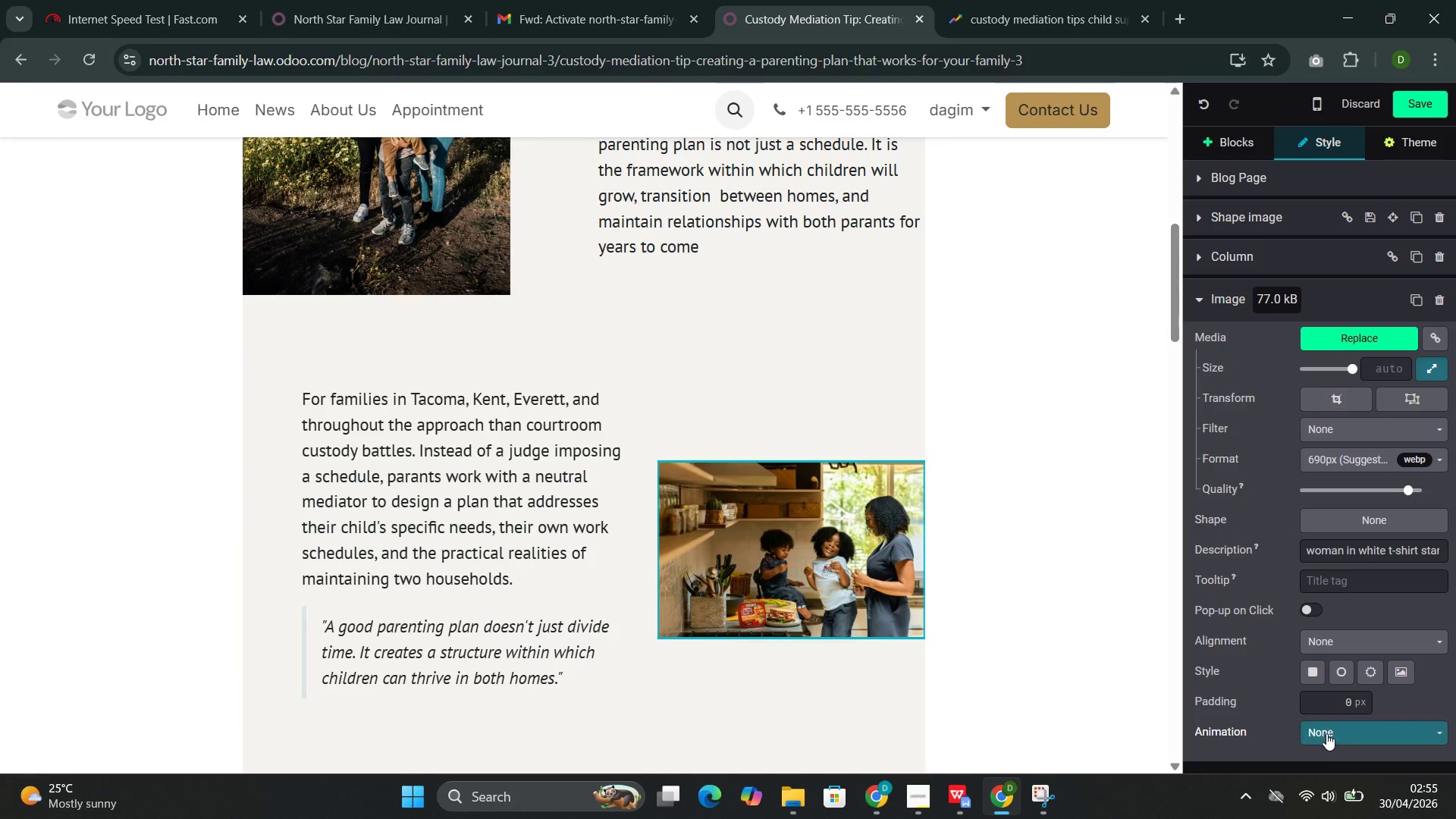 
scroll: coordinate [1289, 699], scroll_direction: down, amount: 4.0
 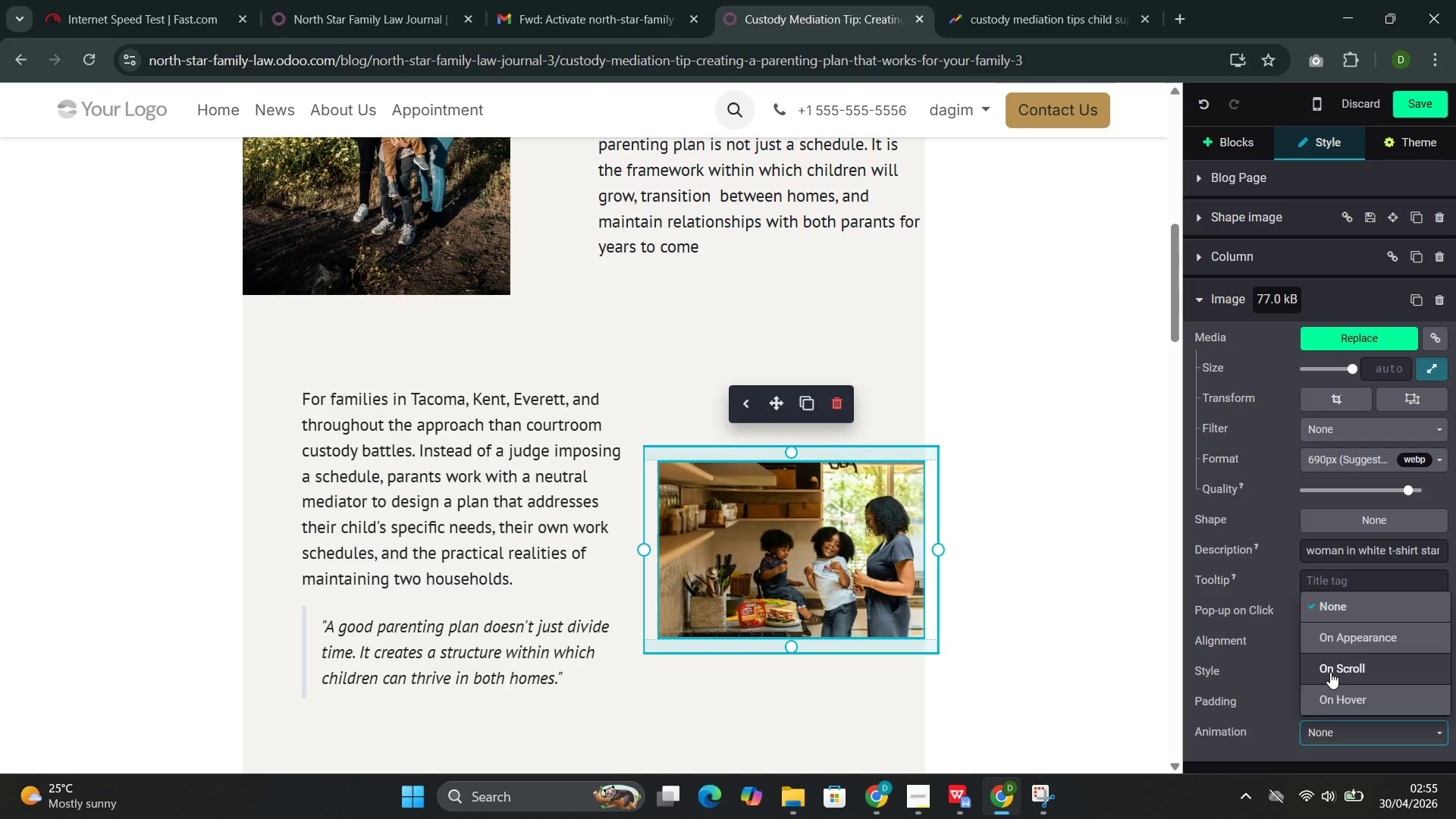 
left_click([1330, 672])
 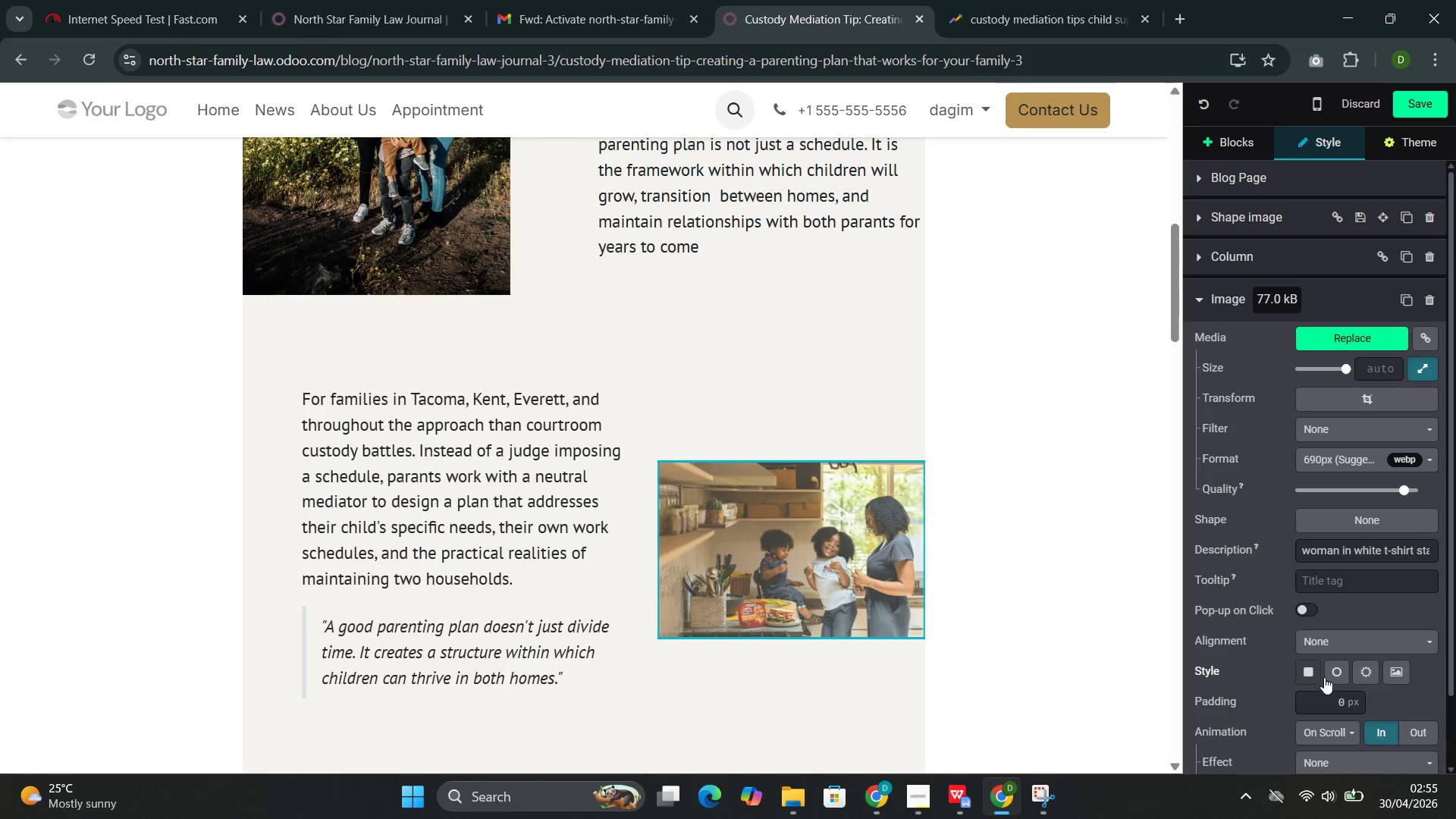 
scroll: coordinate [1323, 690], scroll_direction: down, amount: 4.0
 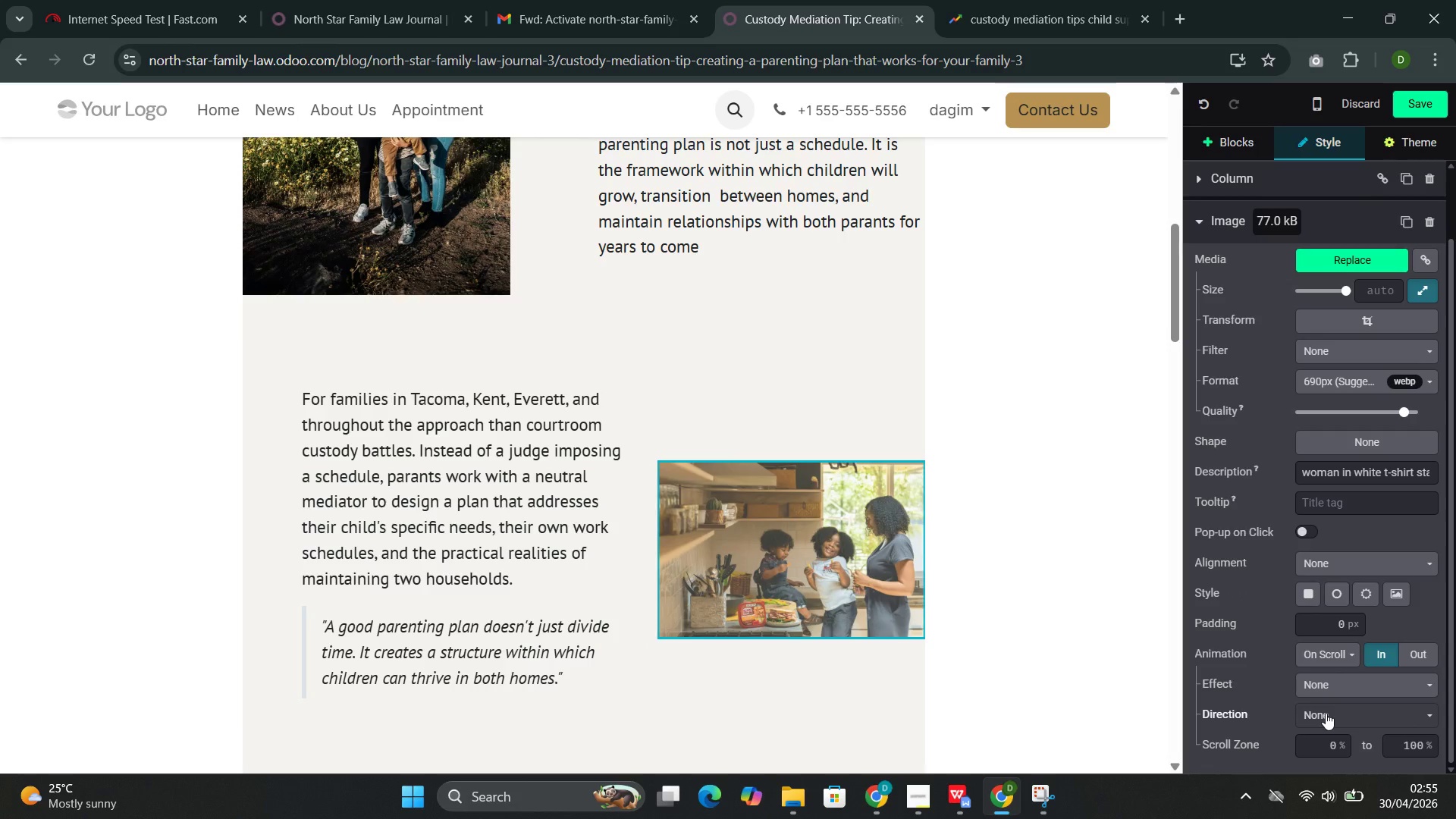 
left_click([1326, 713])
 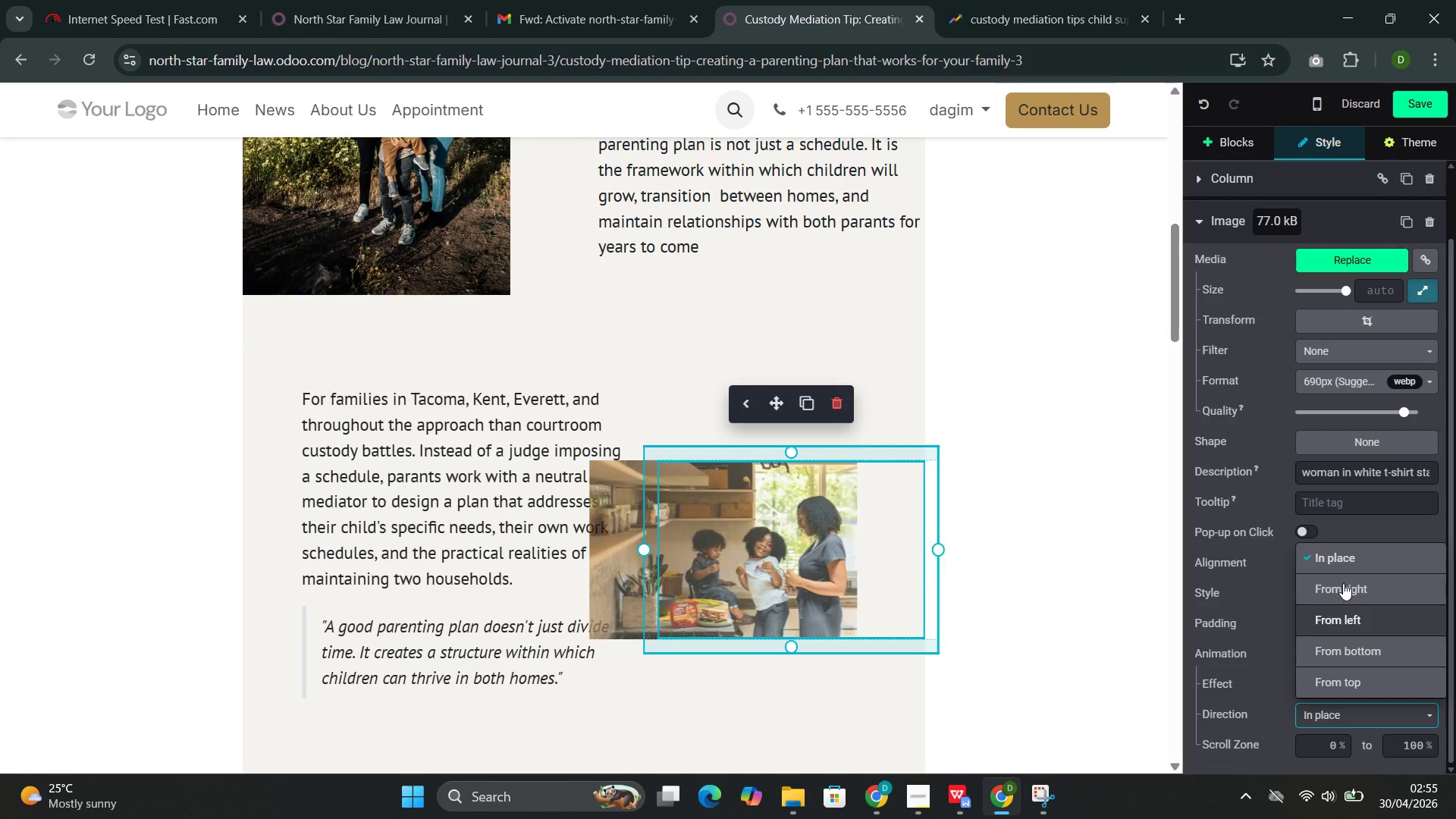 
left_click([1341, 582])
 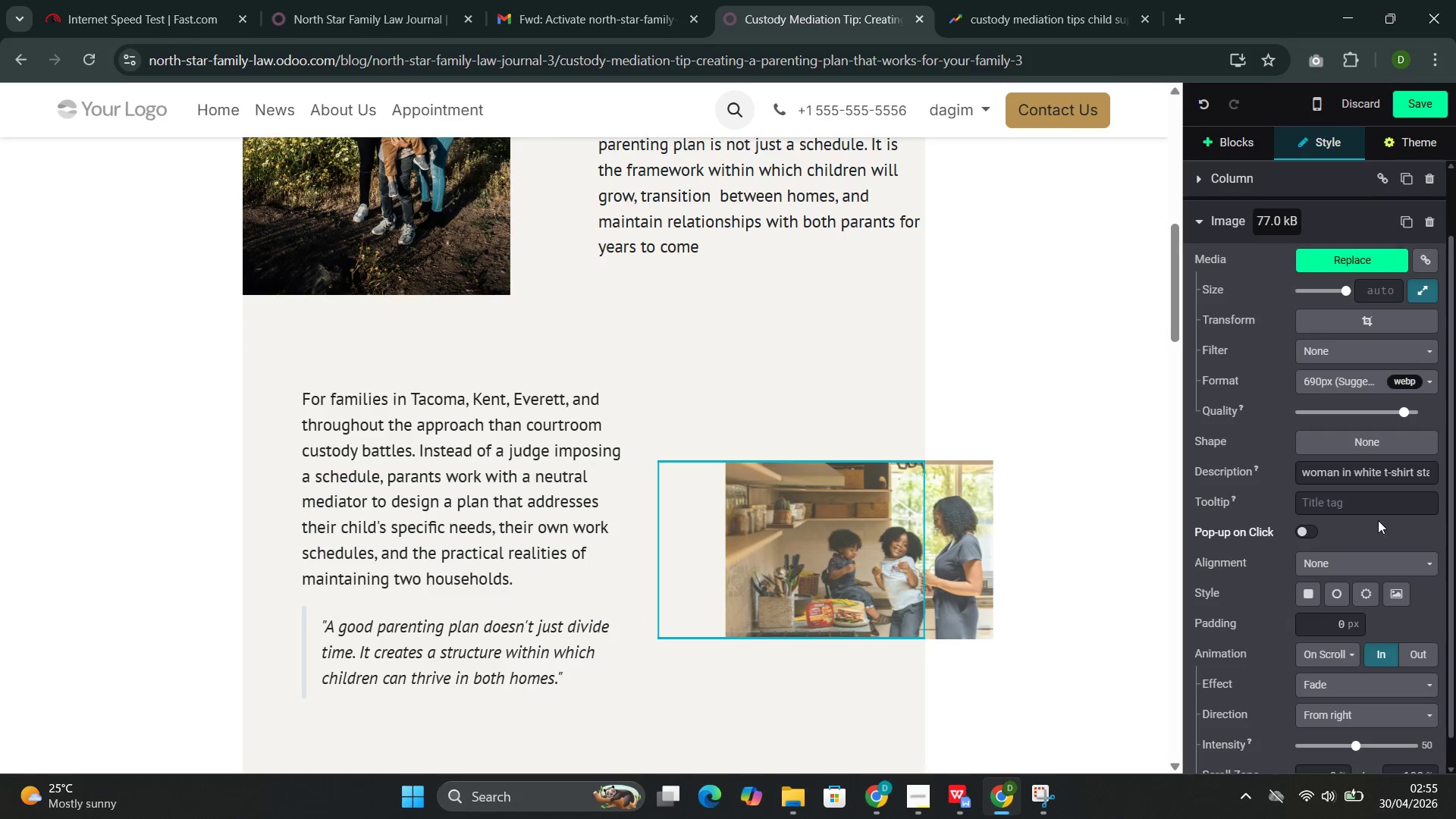 
wait(6.75)
 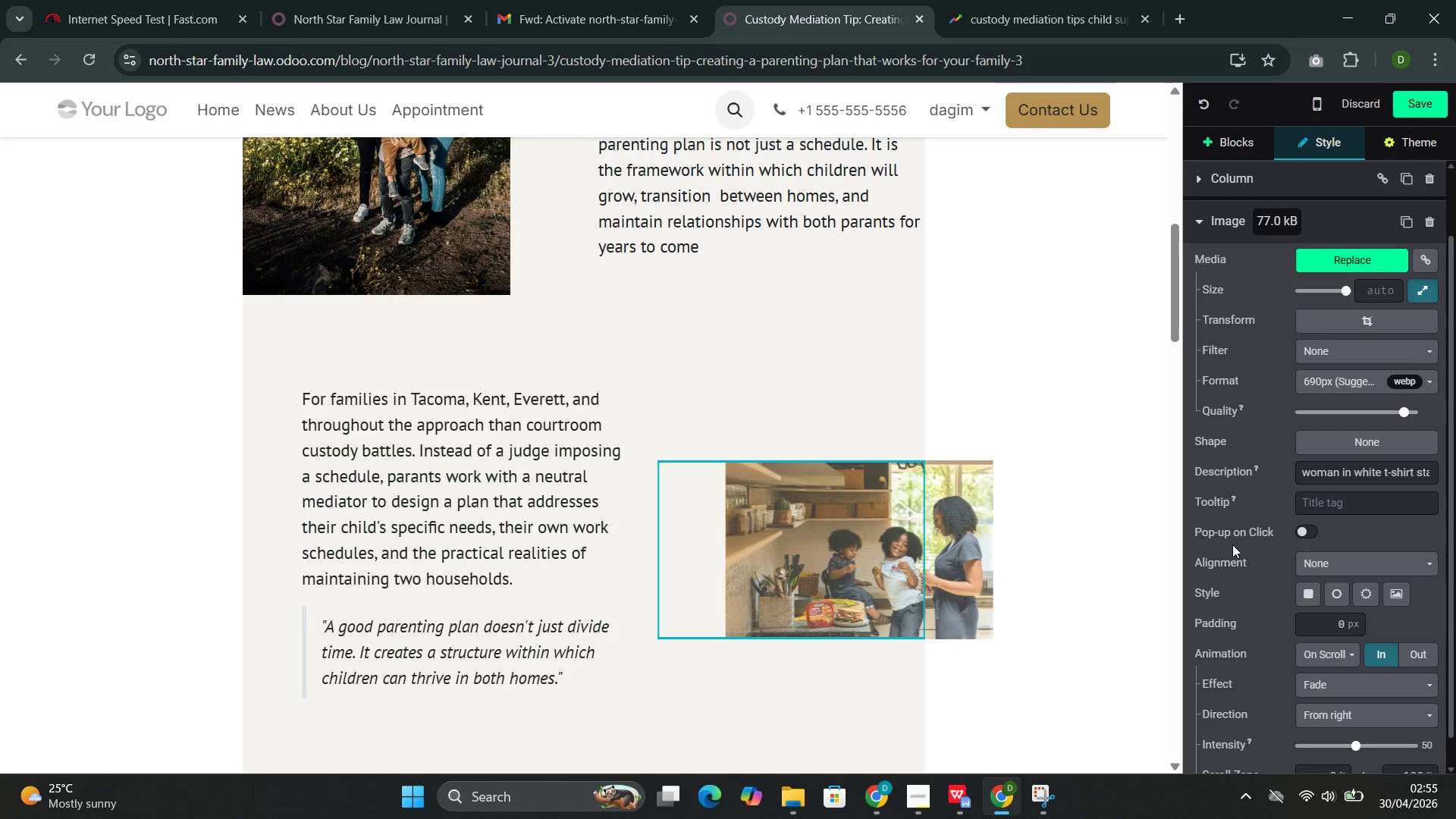 
left_click([1329, 372])
 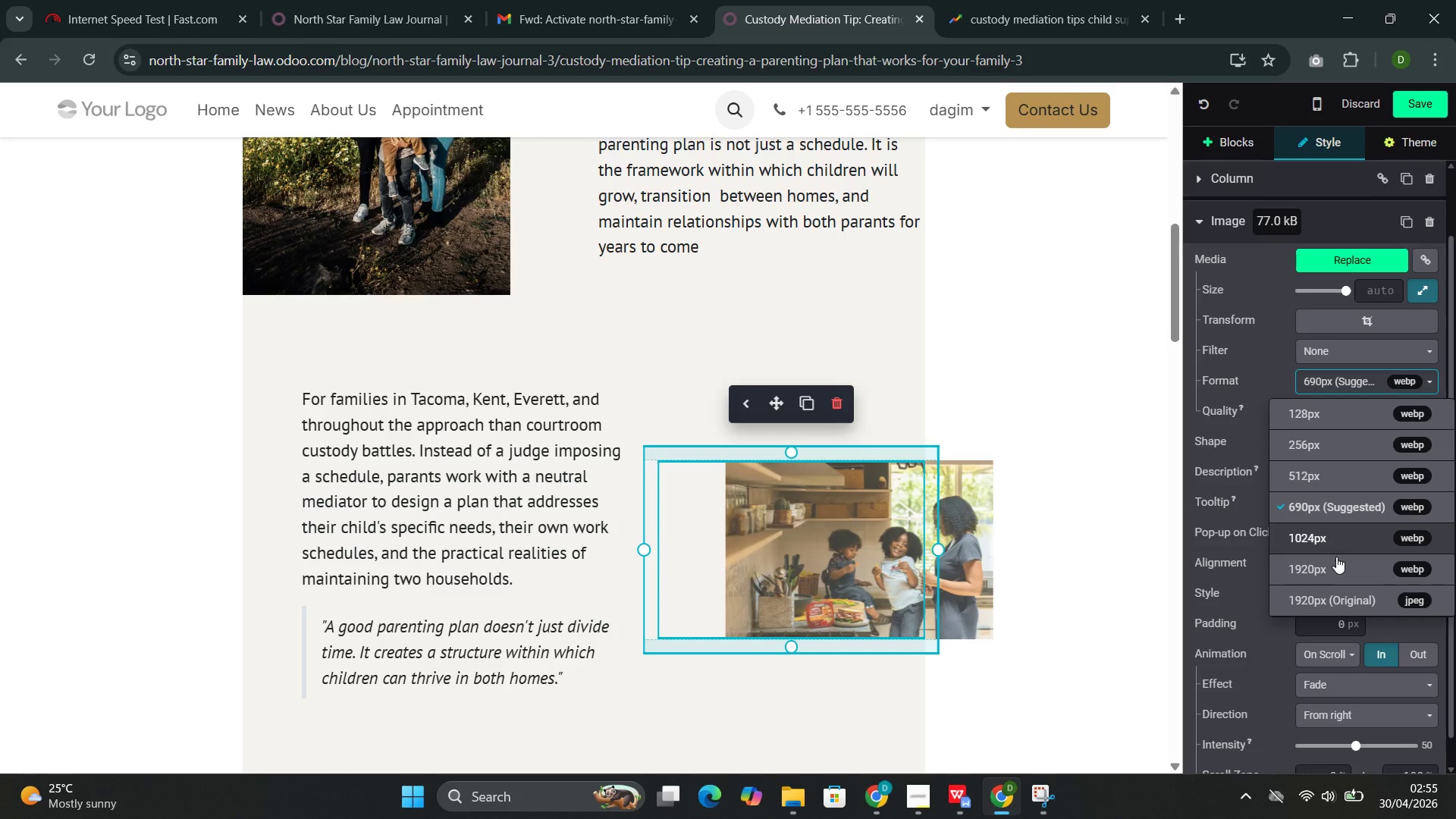 
left_click([1335, 571])
 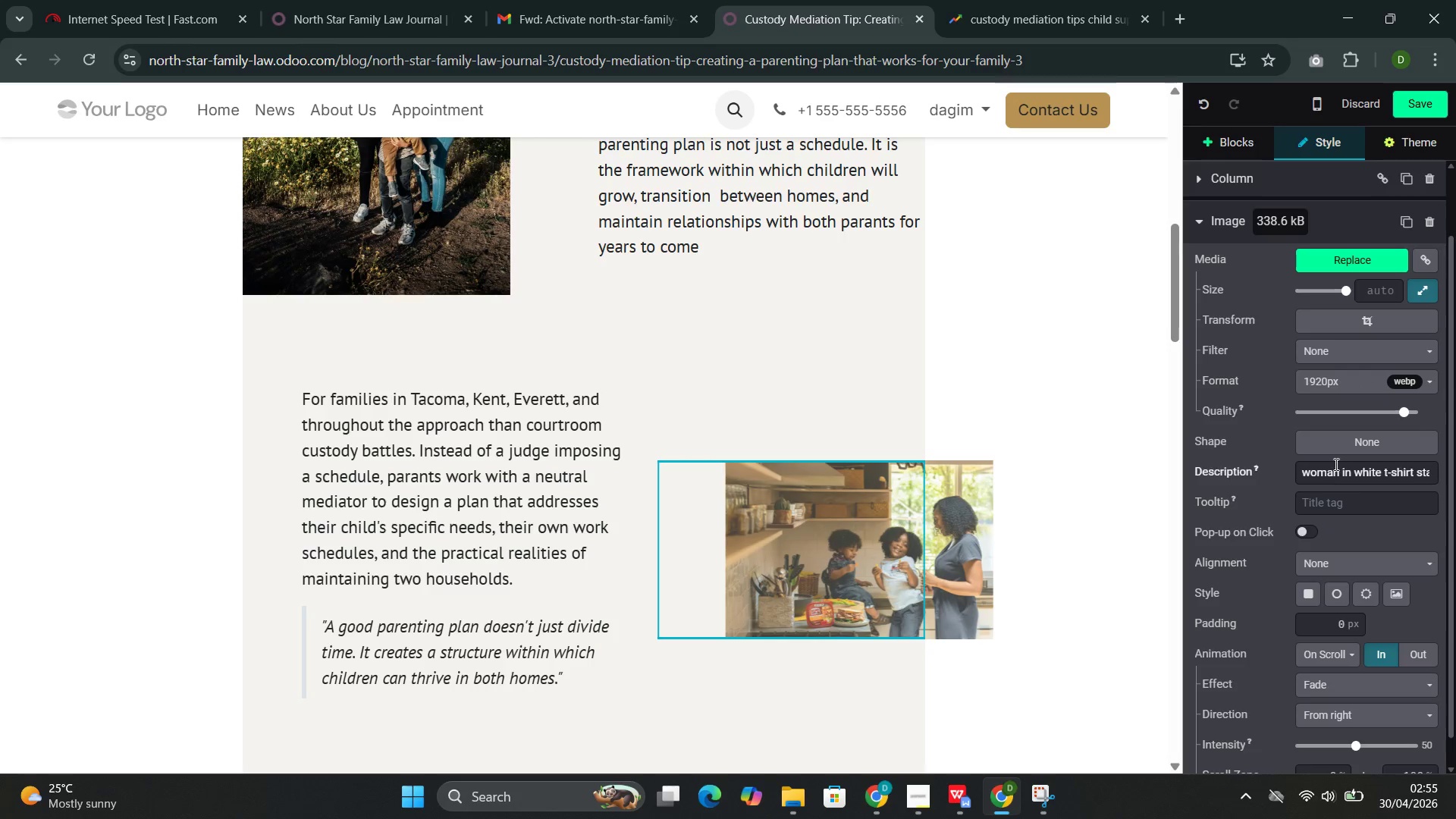 
scroll: coordinate [1006, 617], scroll_direction: down, amount: 9.0
 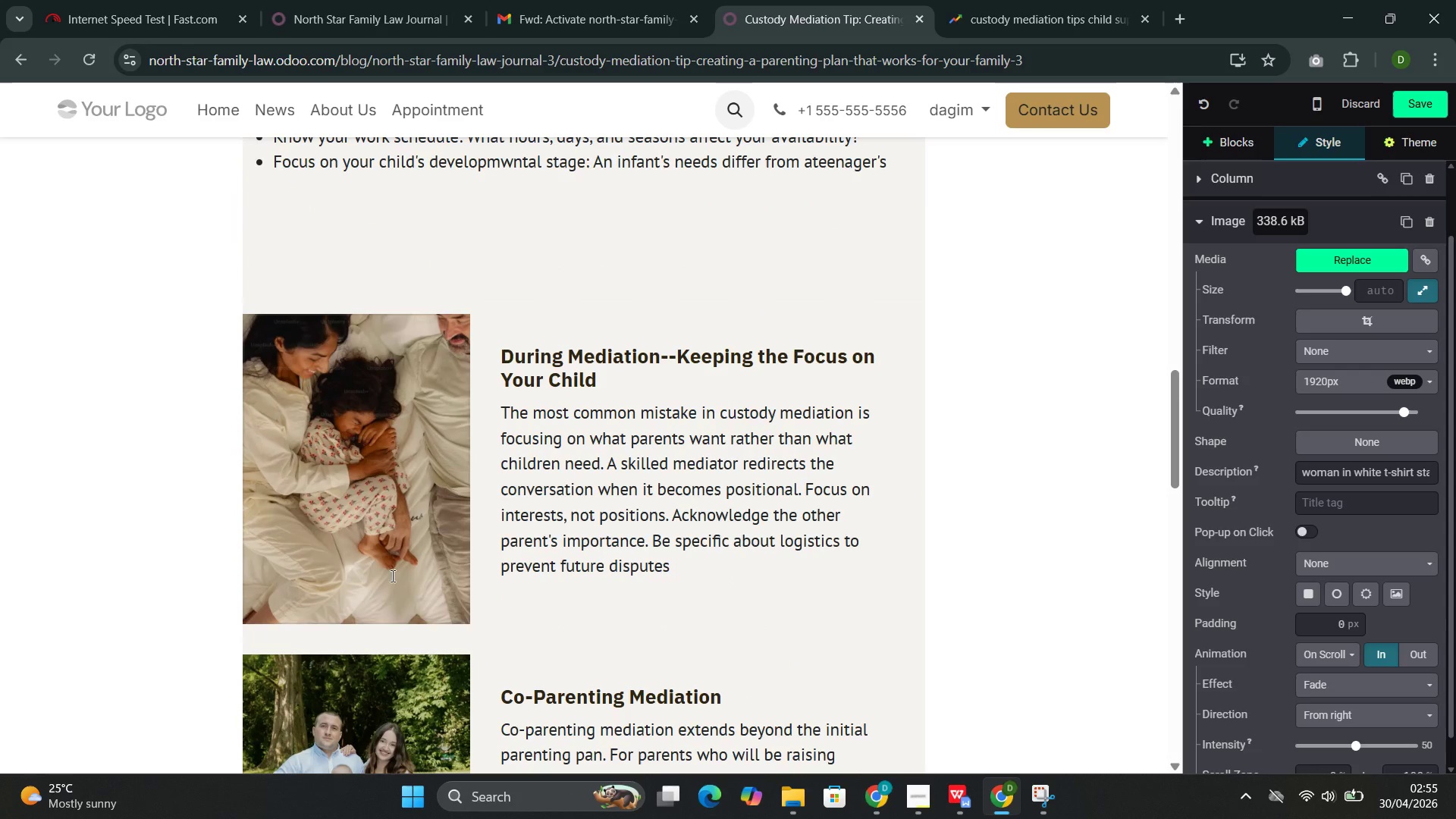 
left_click([327, 516])
 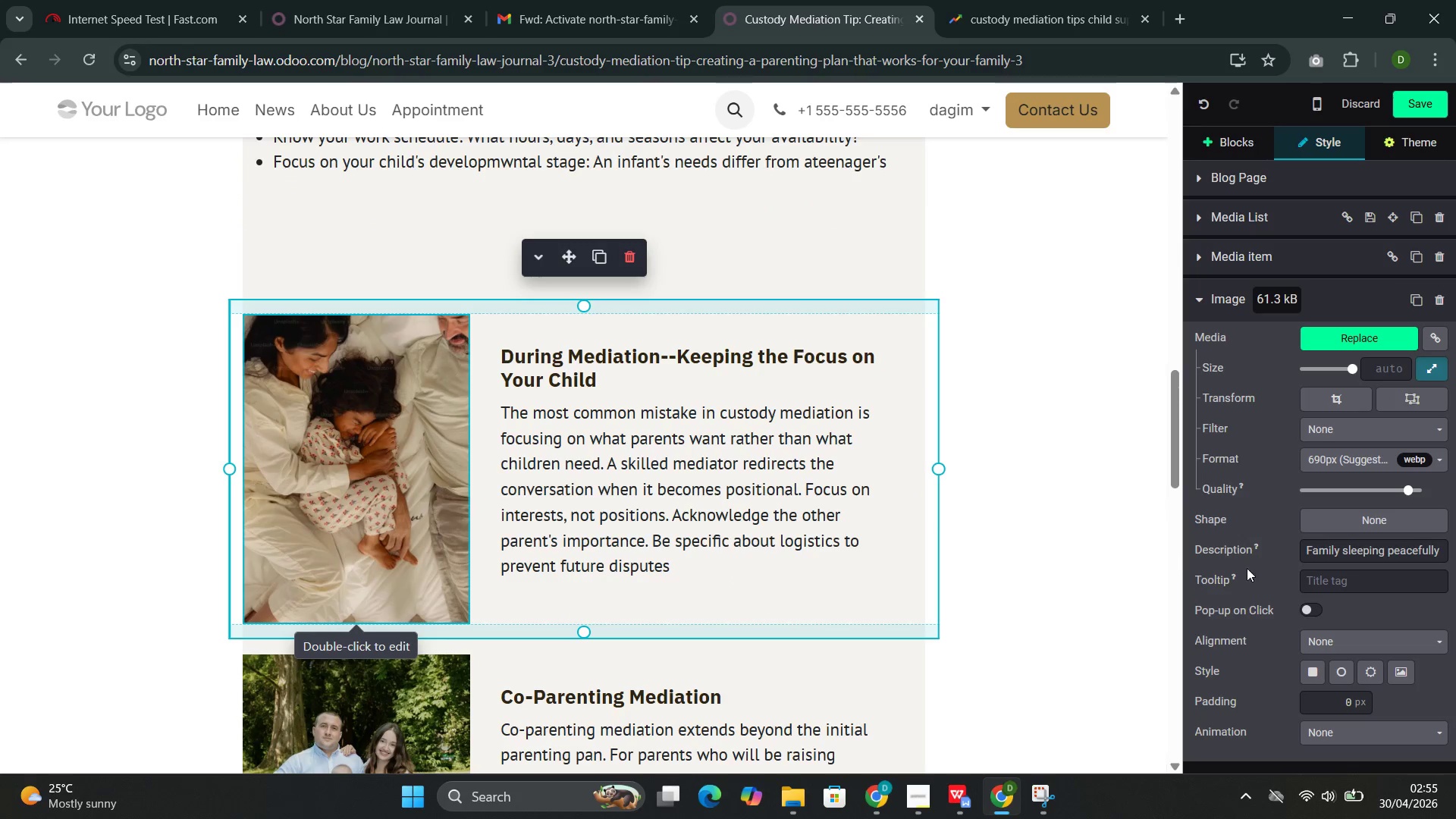 
scroll: coordinate [1362, 629], scroll_direction: down, amount: 1.0
 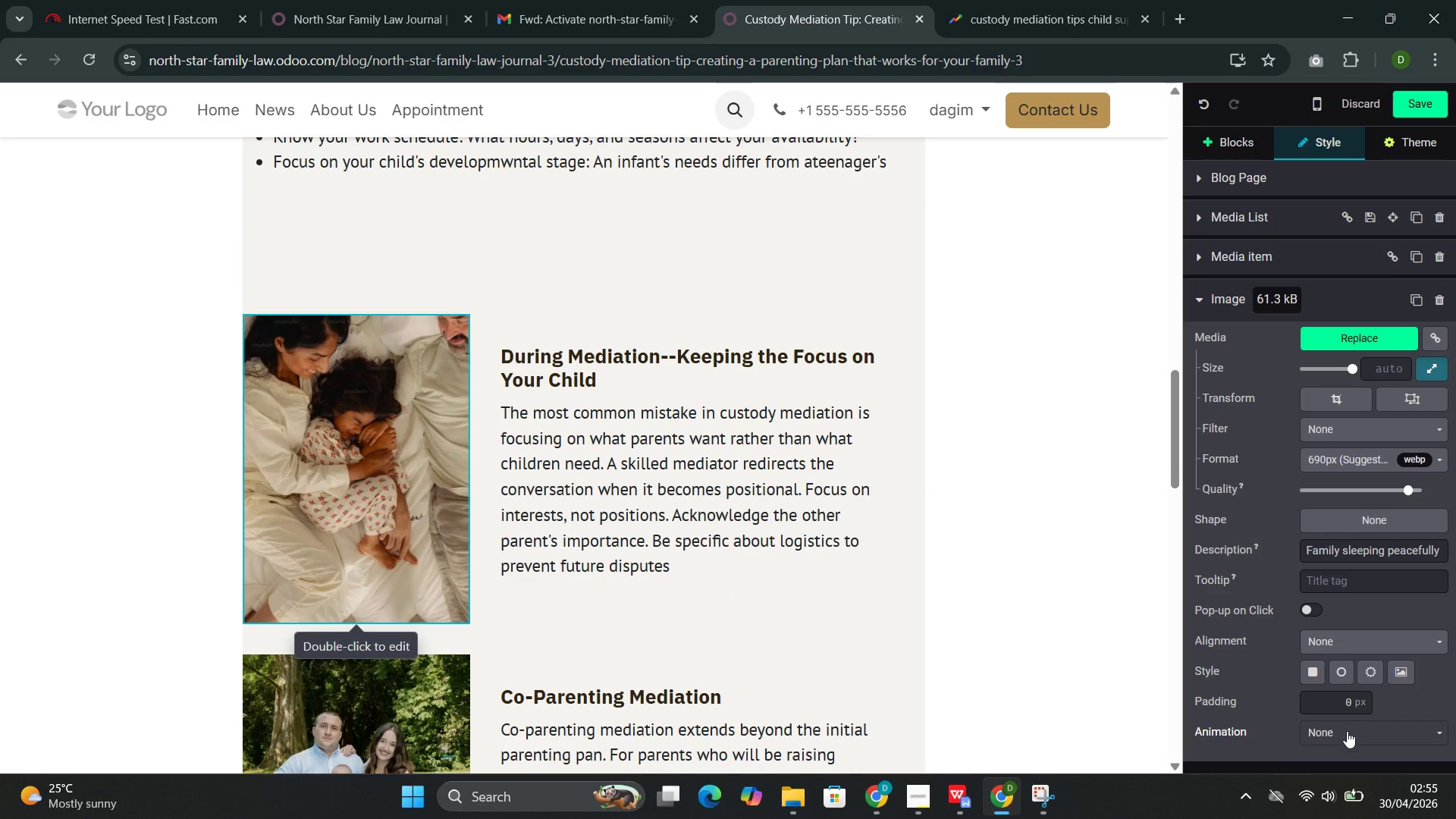 
left_click([1345, 742])
 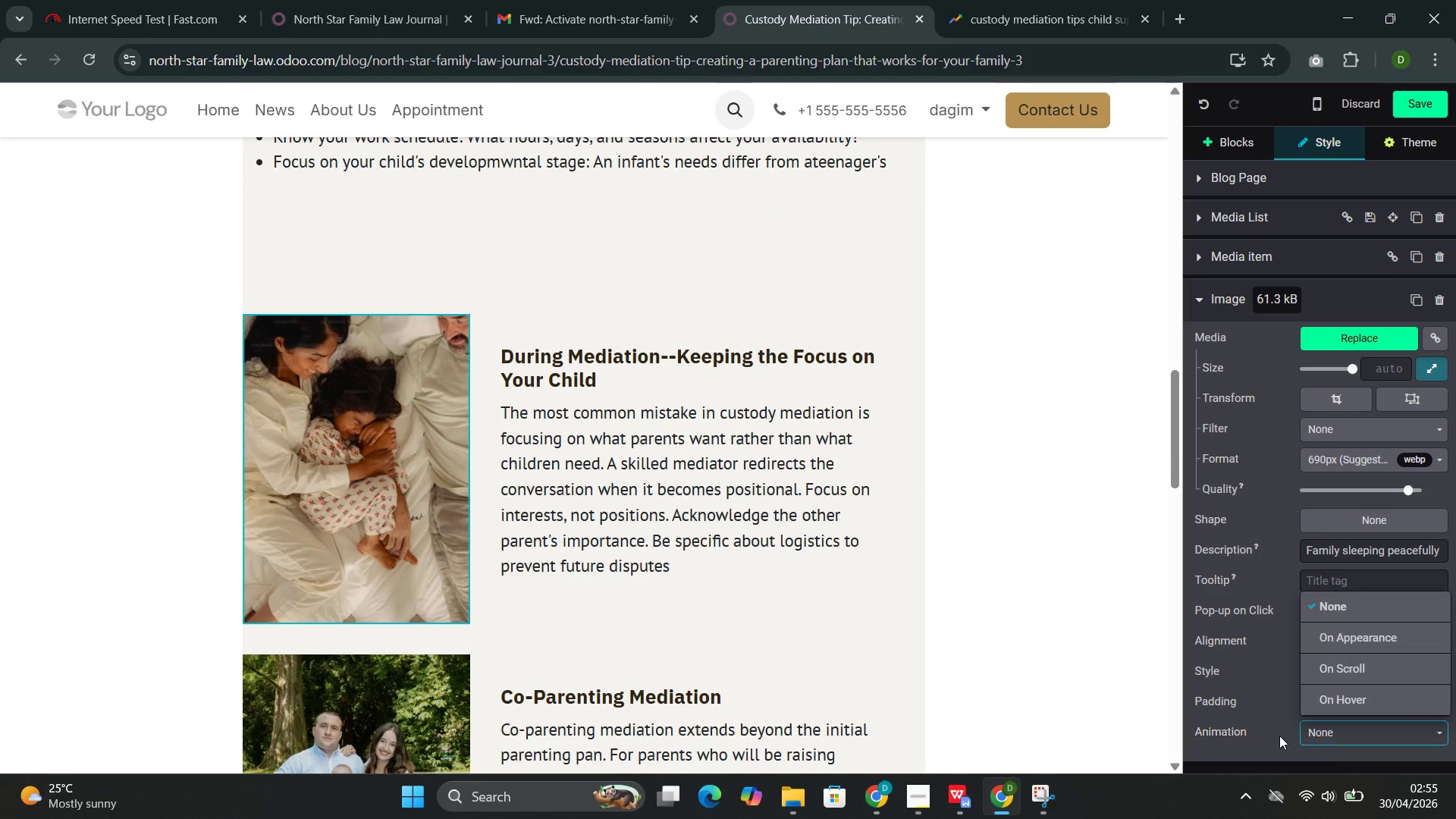 
scroll: coordinate [1279, 736], scroll_direction: down, amount: 3.0
 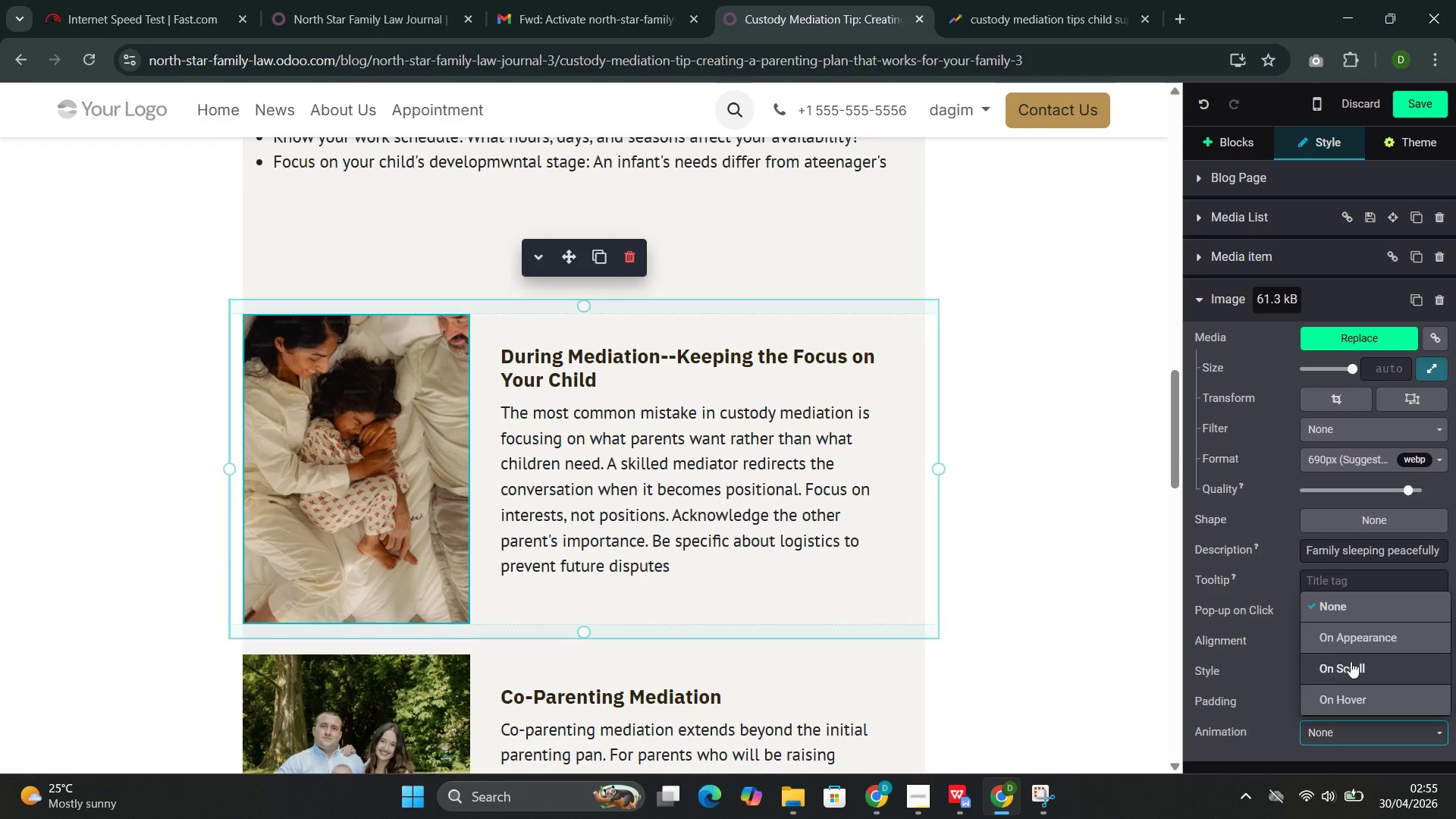 
left_click([1354, 658])
 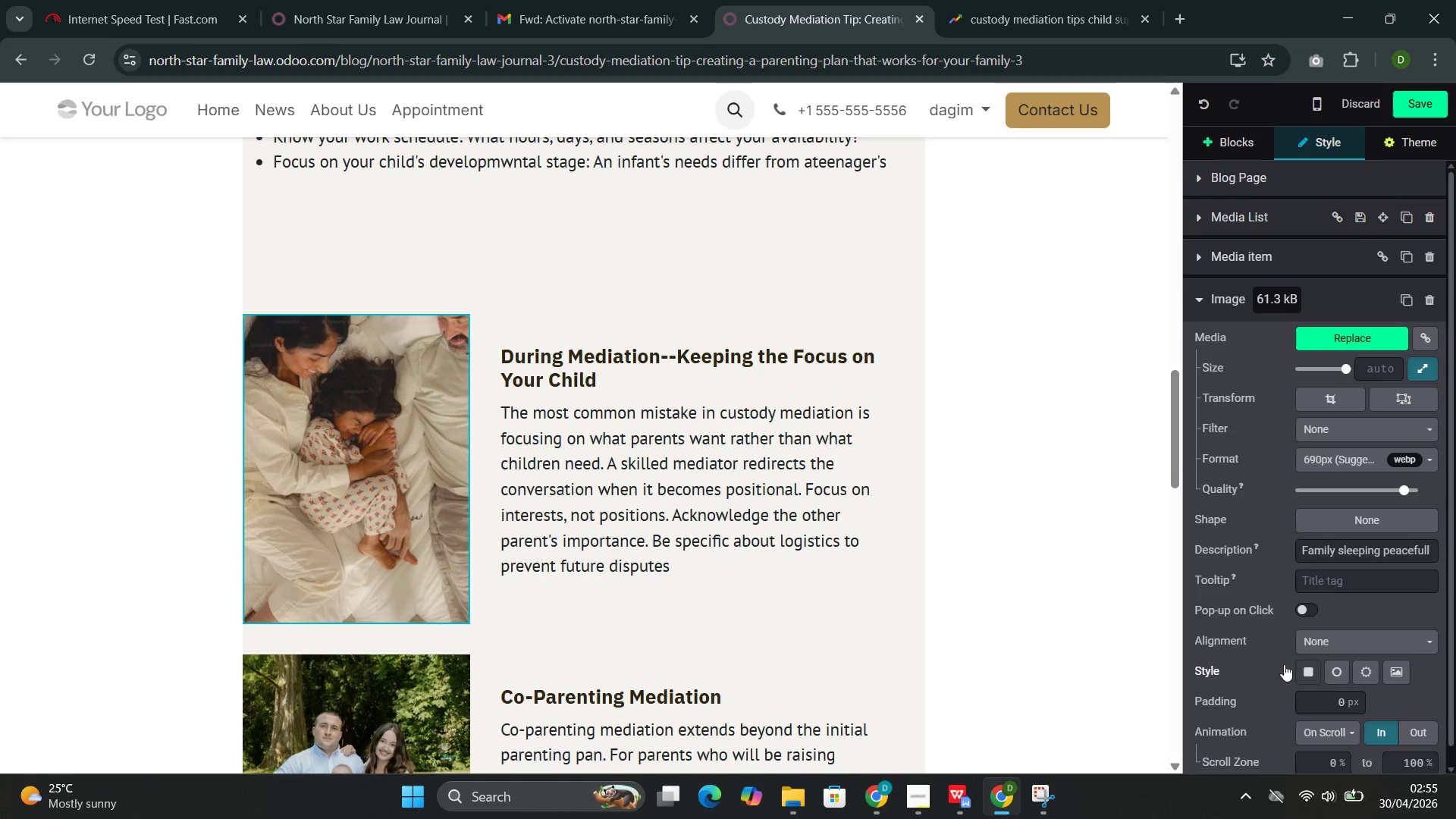 
scroll: coordinate [1285, 664], scroll_direction: down, amount: 4.0
 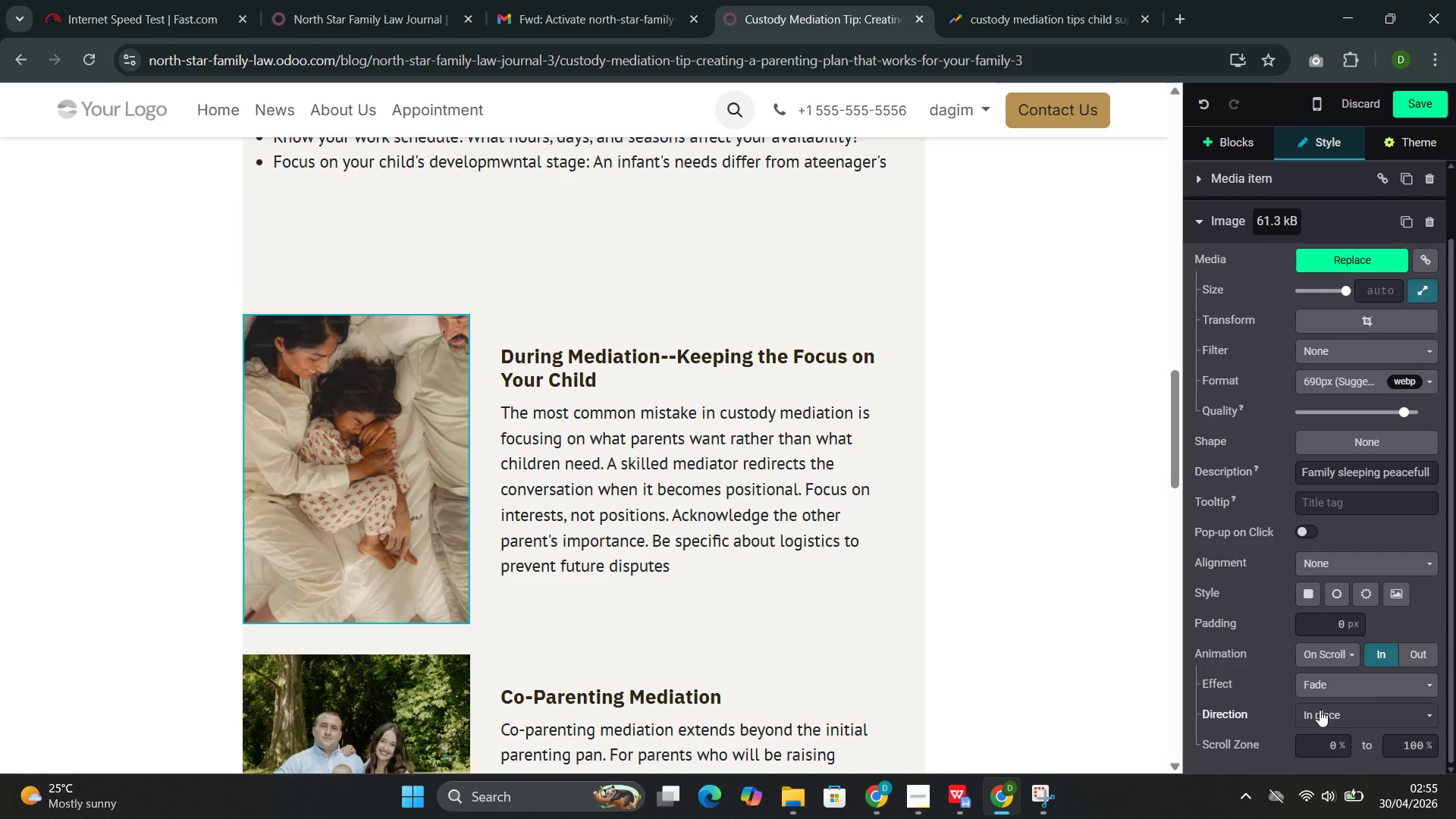 
left_click([1335, 692])
 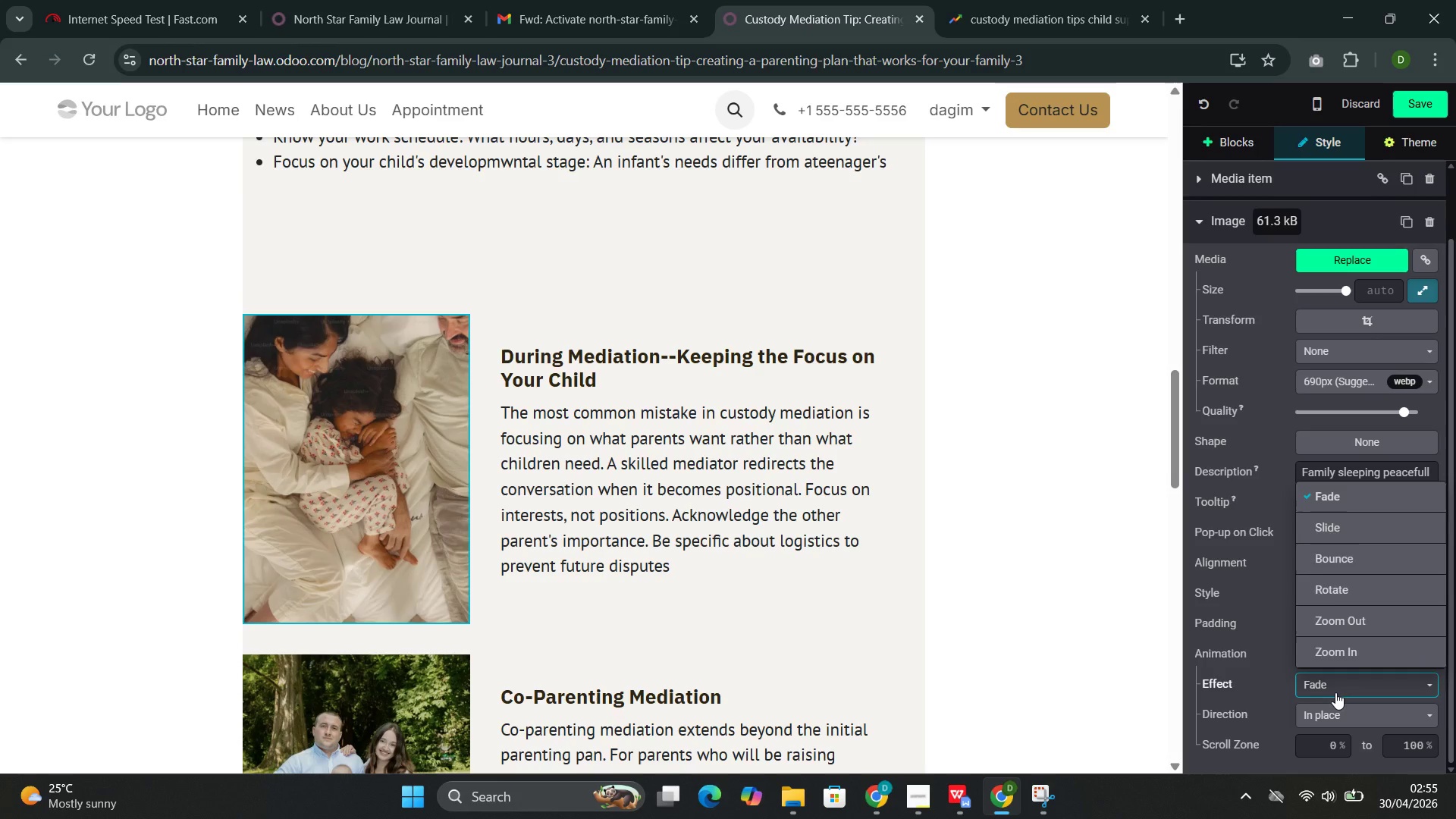 
left_click([1335, 692])
 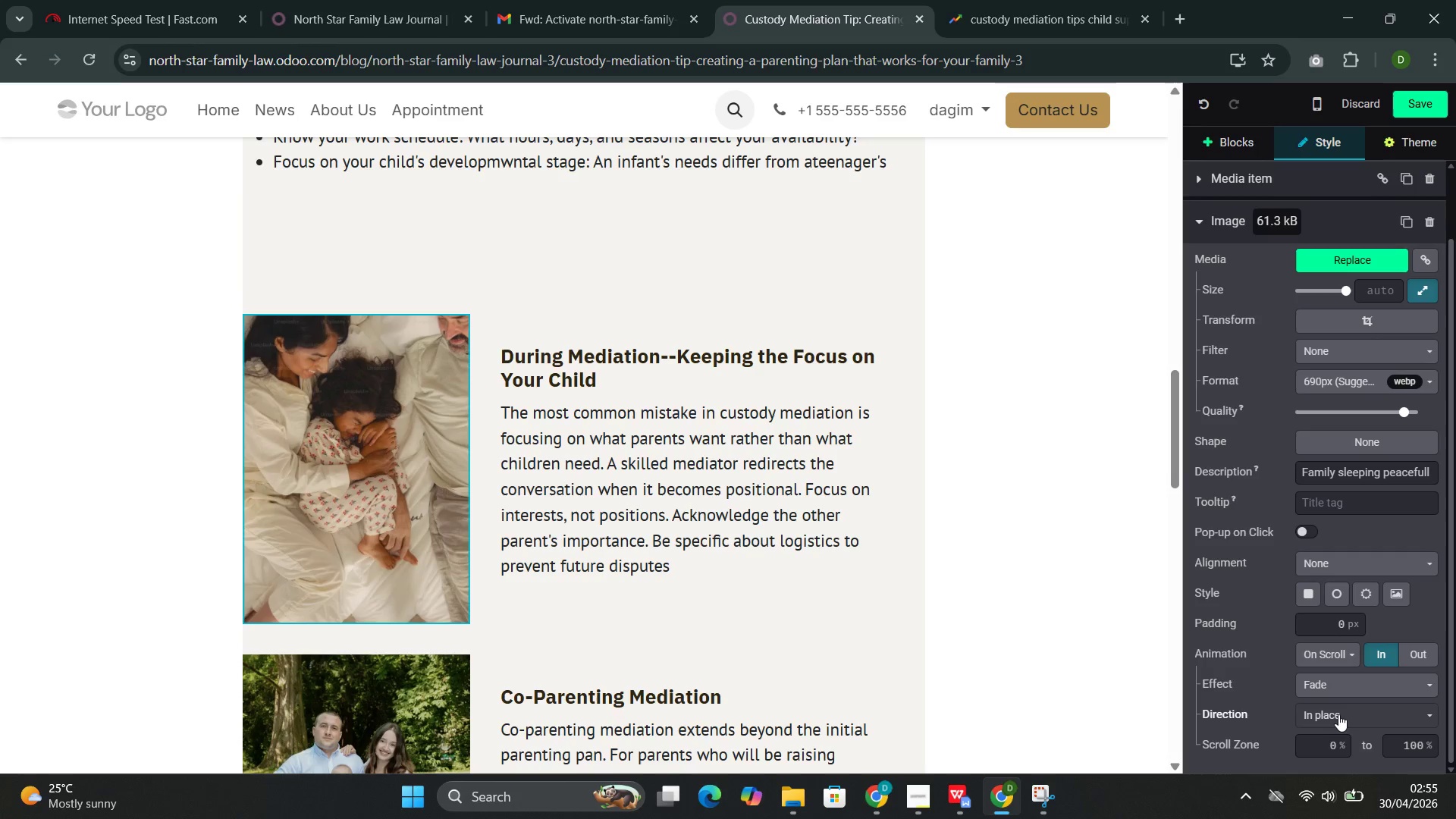 
left_click([1338, 716])
 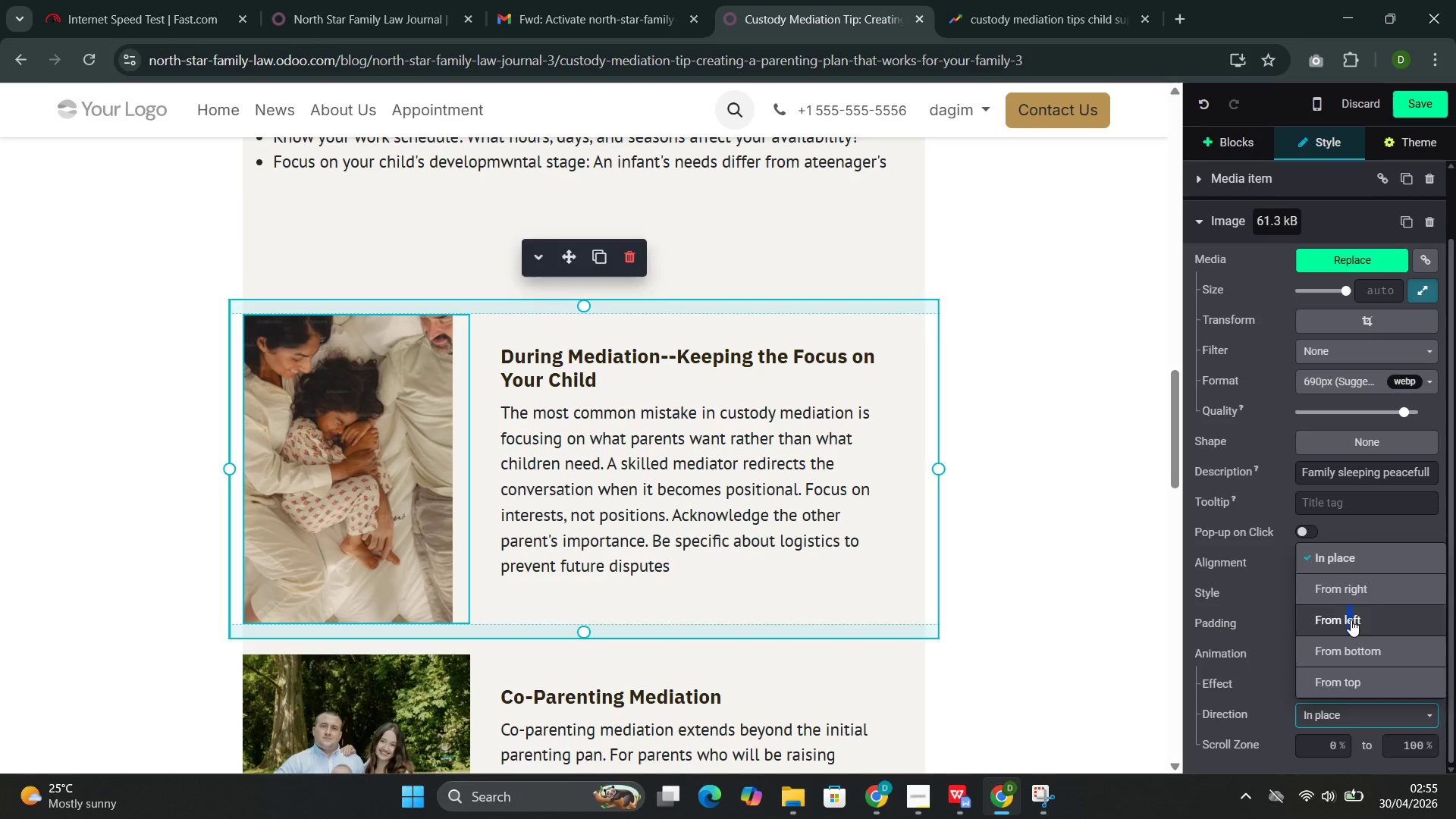 
scroll: coordinate [923, 667], scroll_direction: down, amount: 2.0
 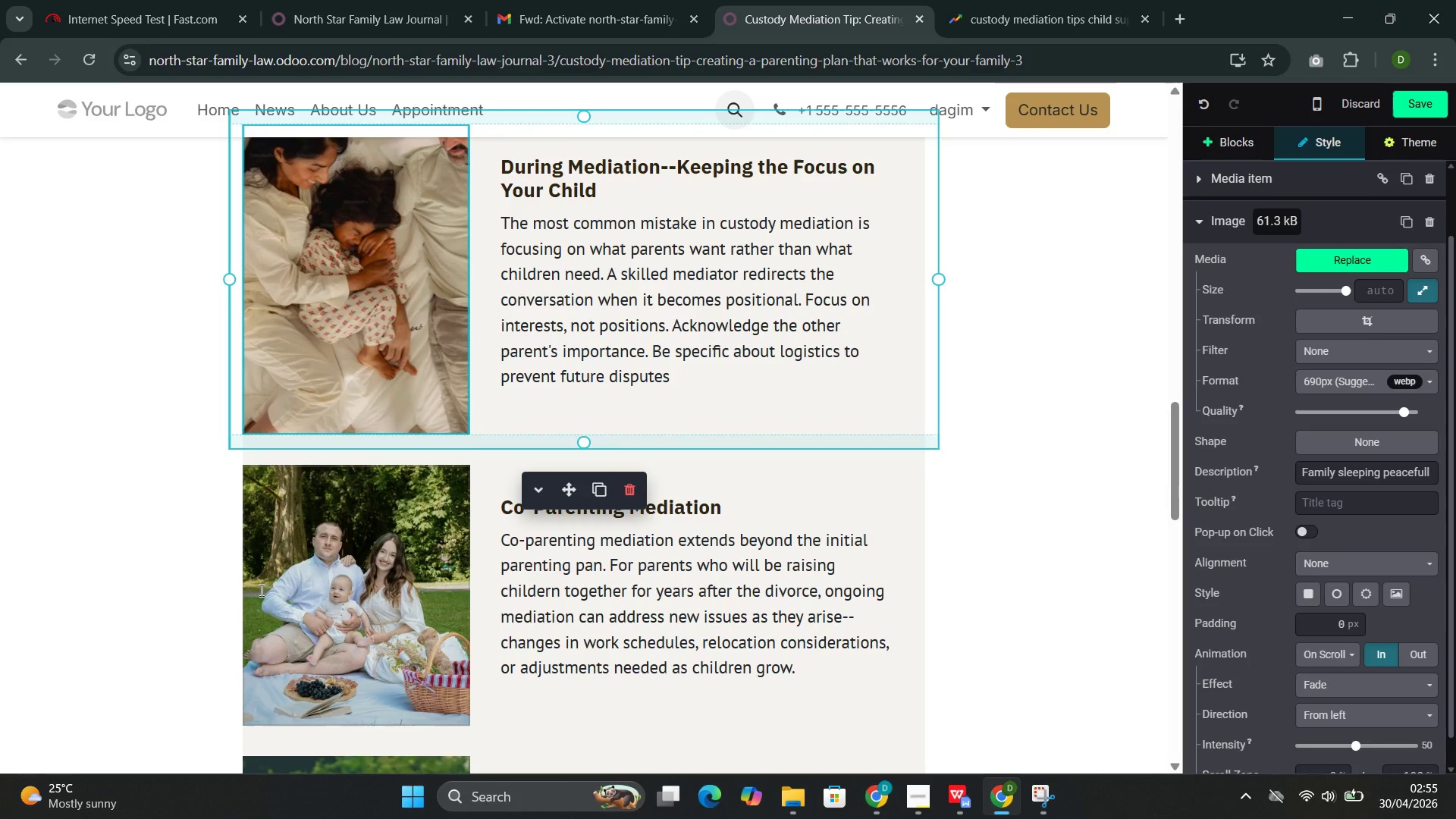 
left_click([314, 582])
 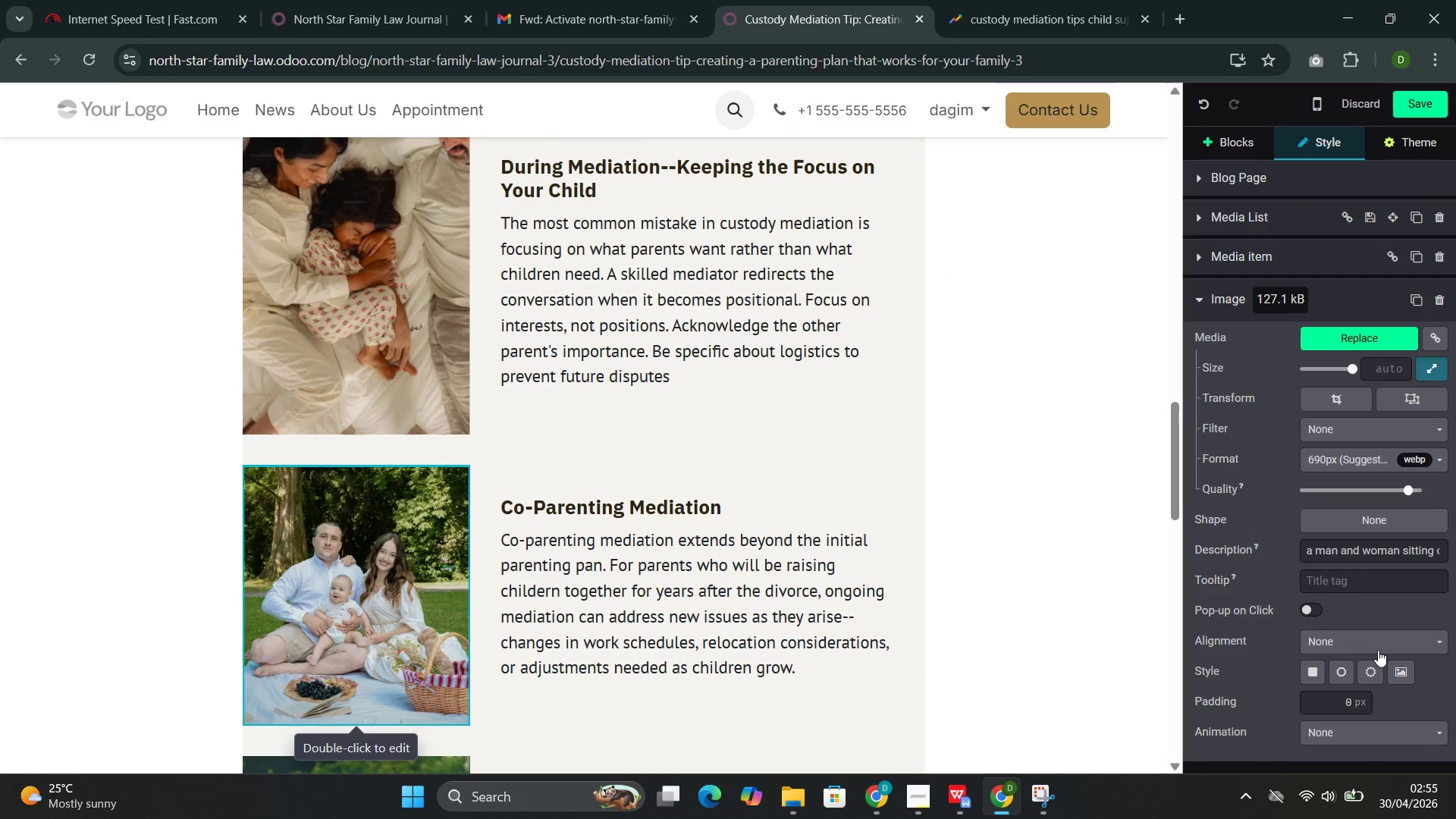 
left_click([1363, 646])
 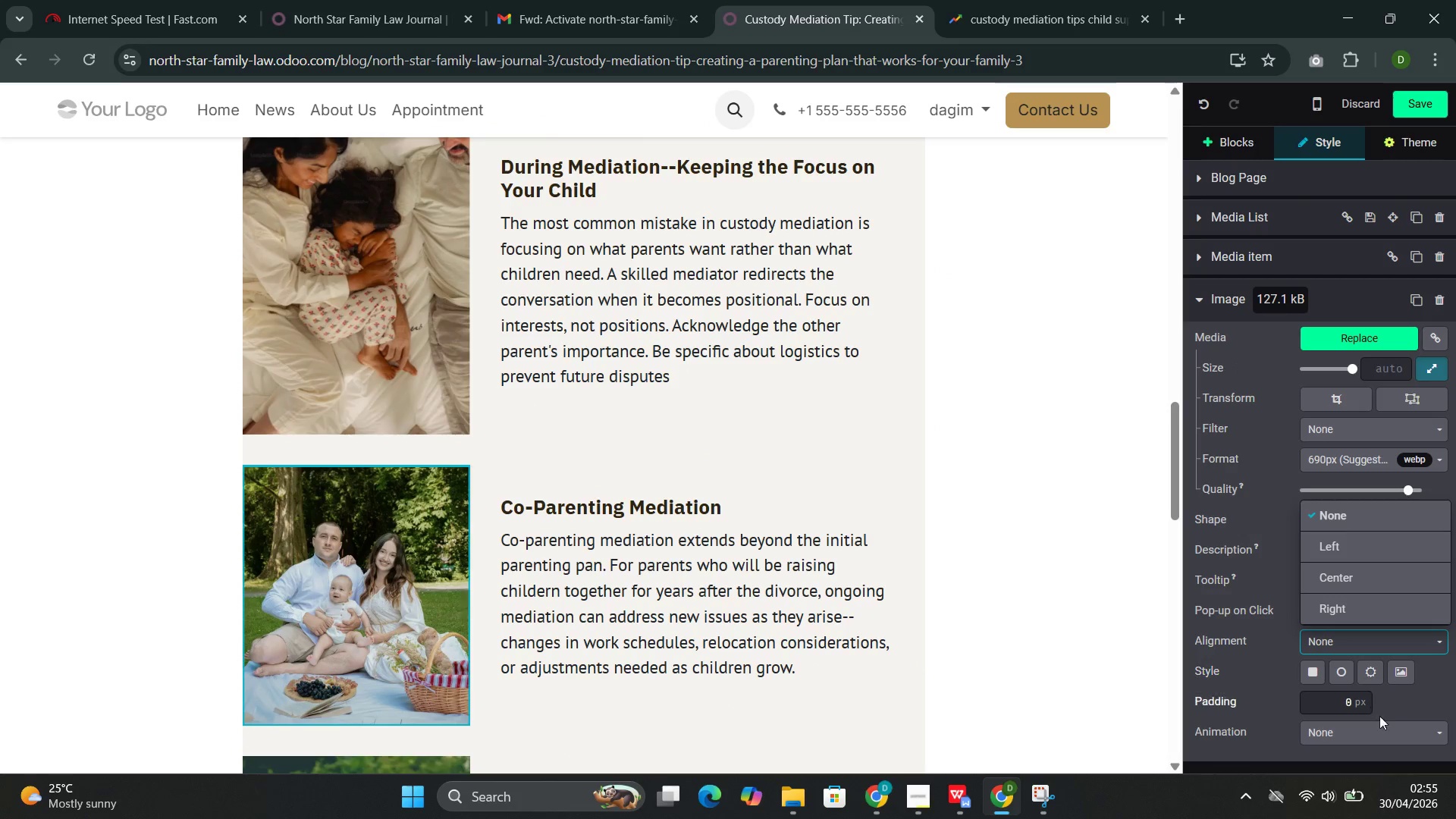 
scroll: coordinate [1379, 723], scroll_direction: down, amount: 1.0
 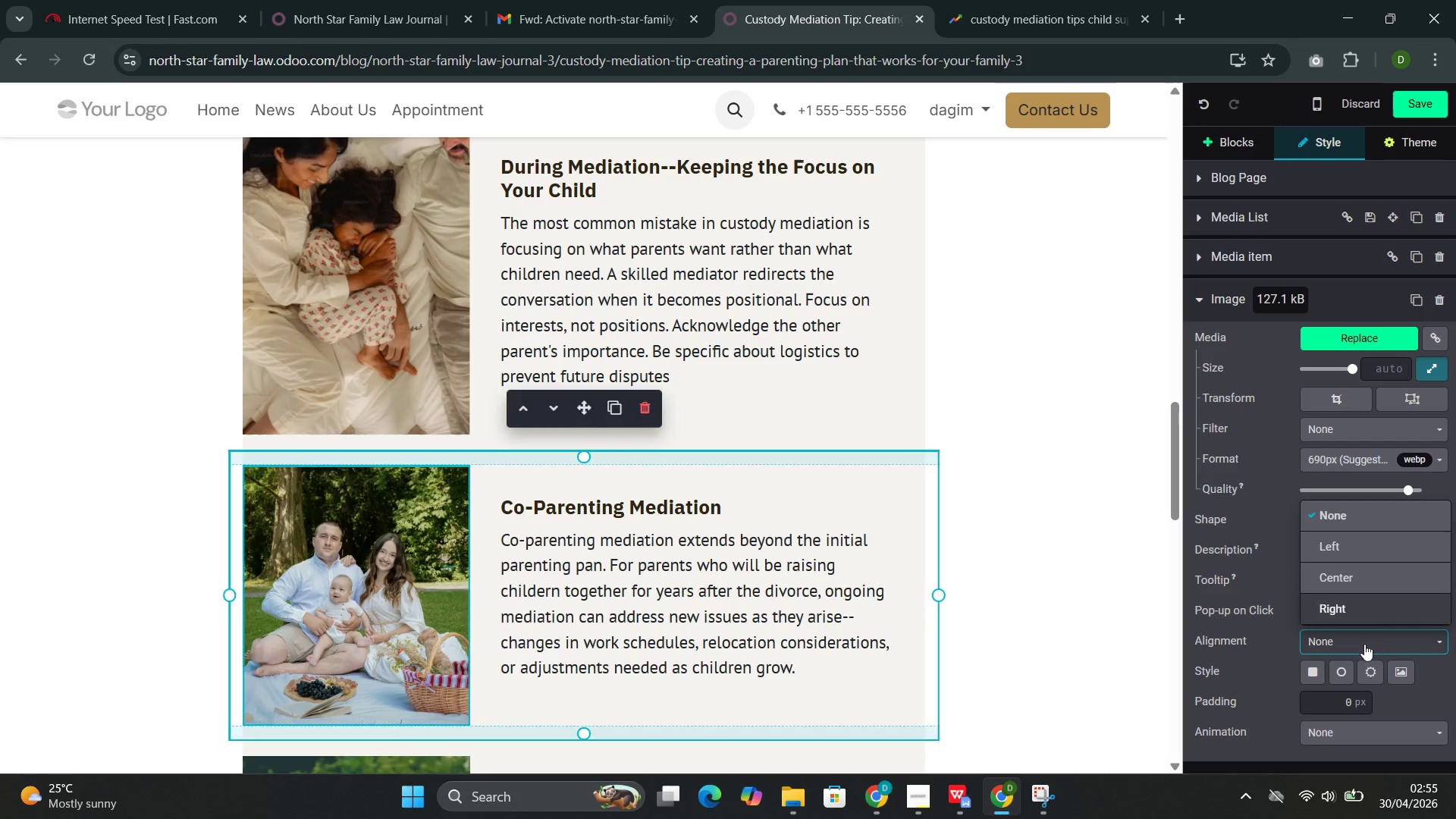 
left_click([1375, 738])
 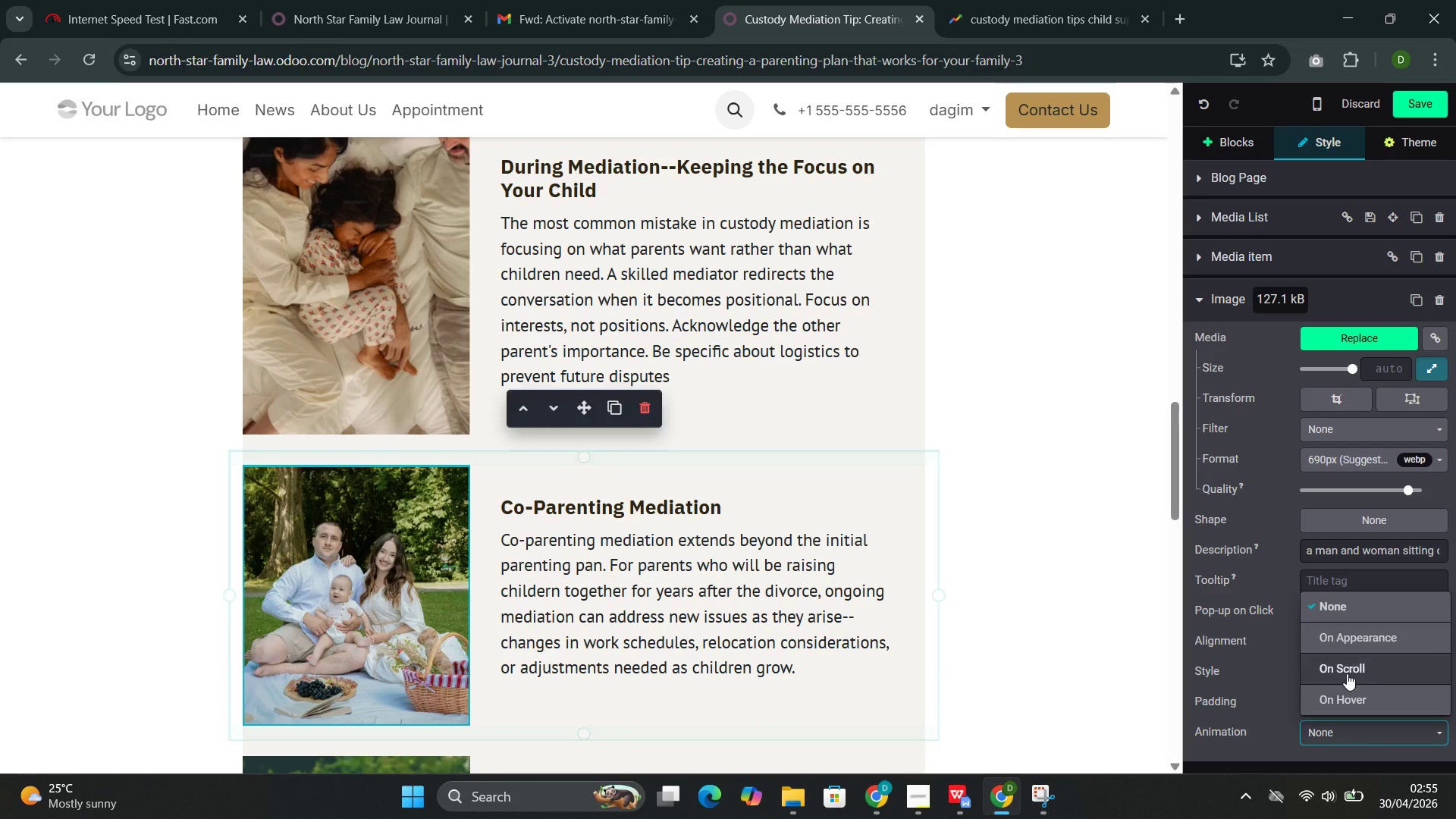 
scroll: coordinate [1347, 676], scroll_direction: down, amount: 2.0
 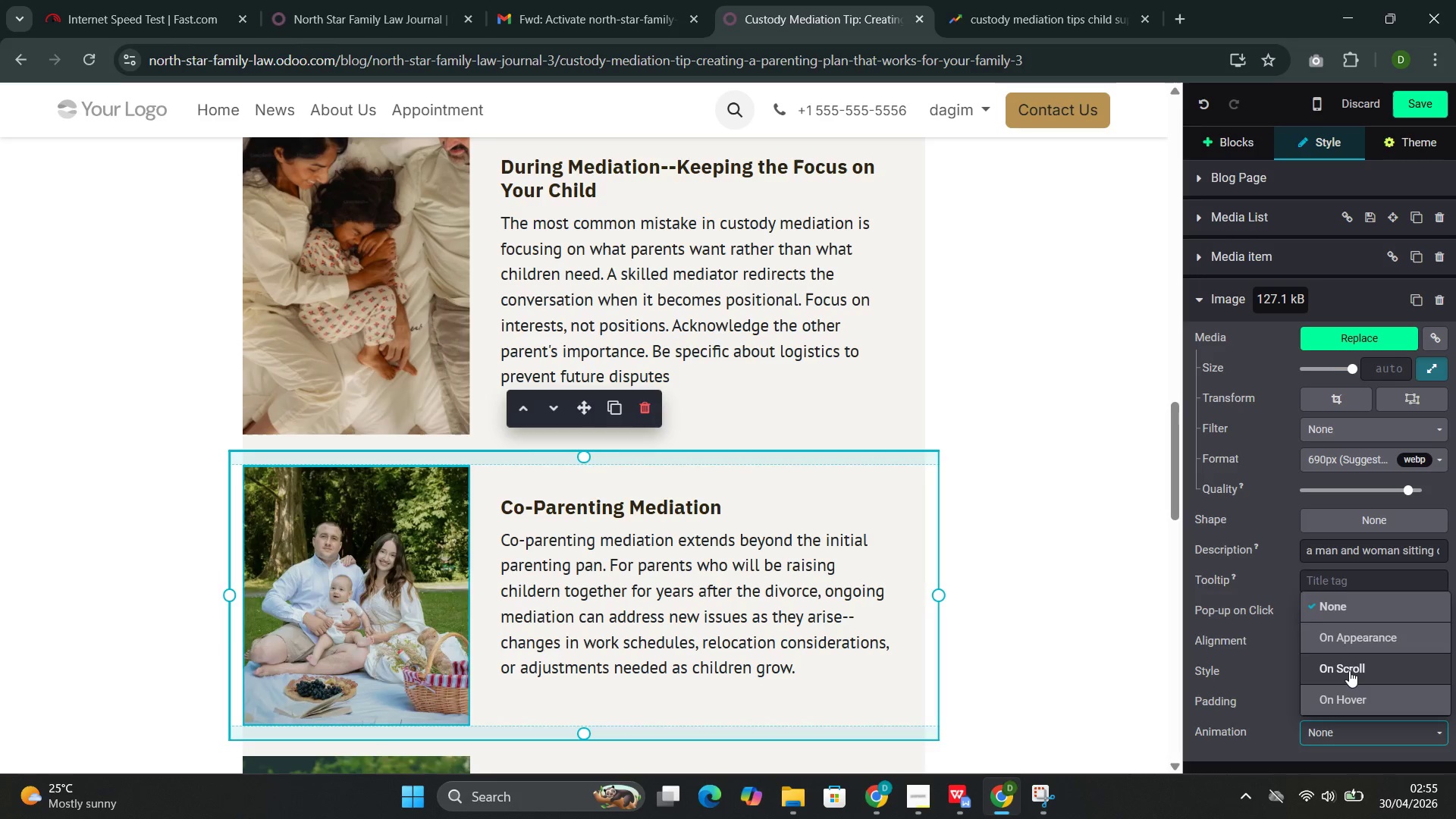 
left_click([1349, 670])
 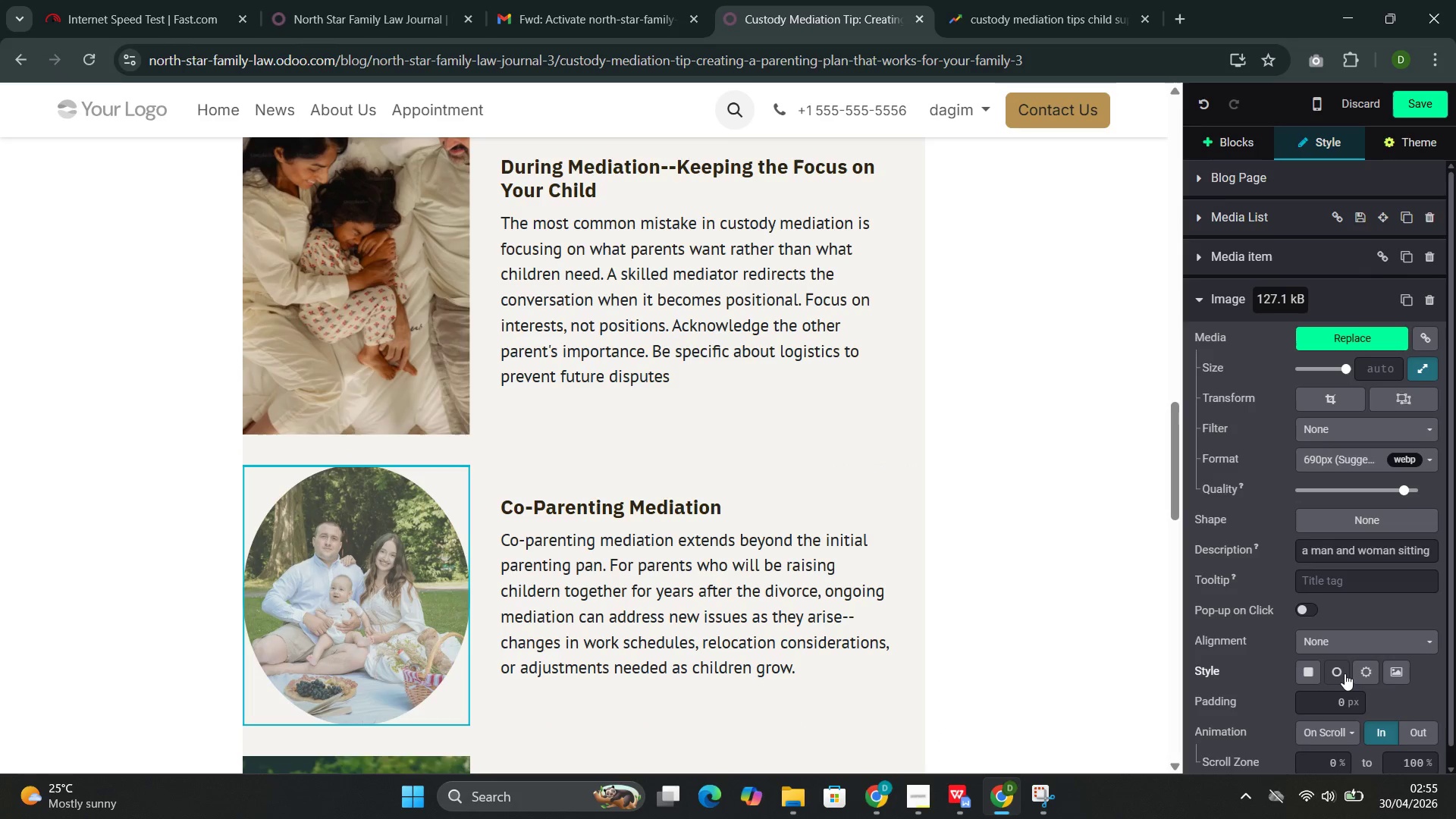 
scroll: coordinate [1347, 736], scroll_direction: down, amount: 7.0
 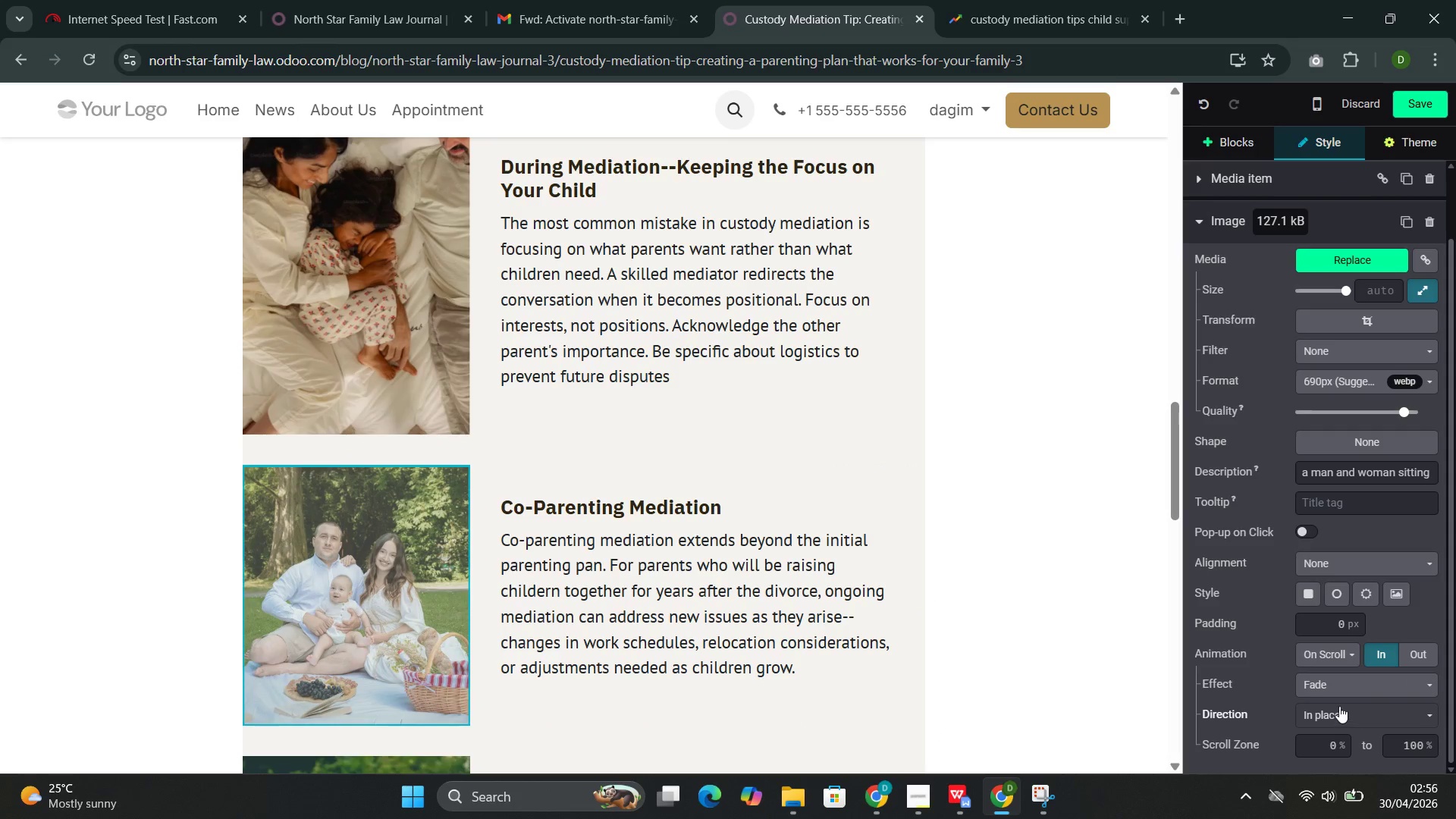 
left_click([1338, 706])
 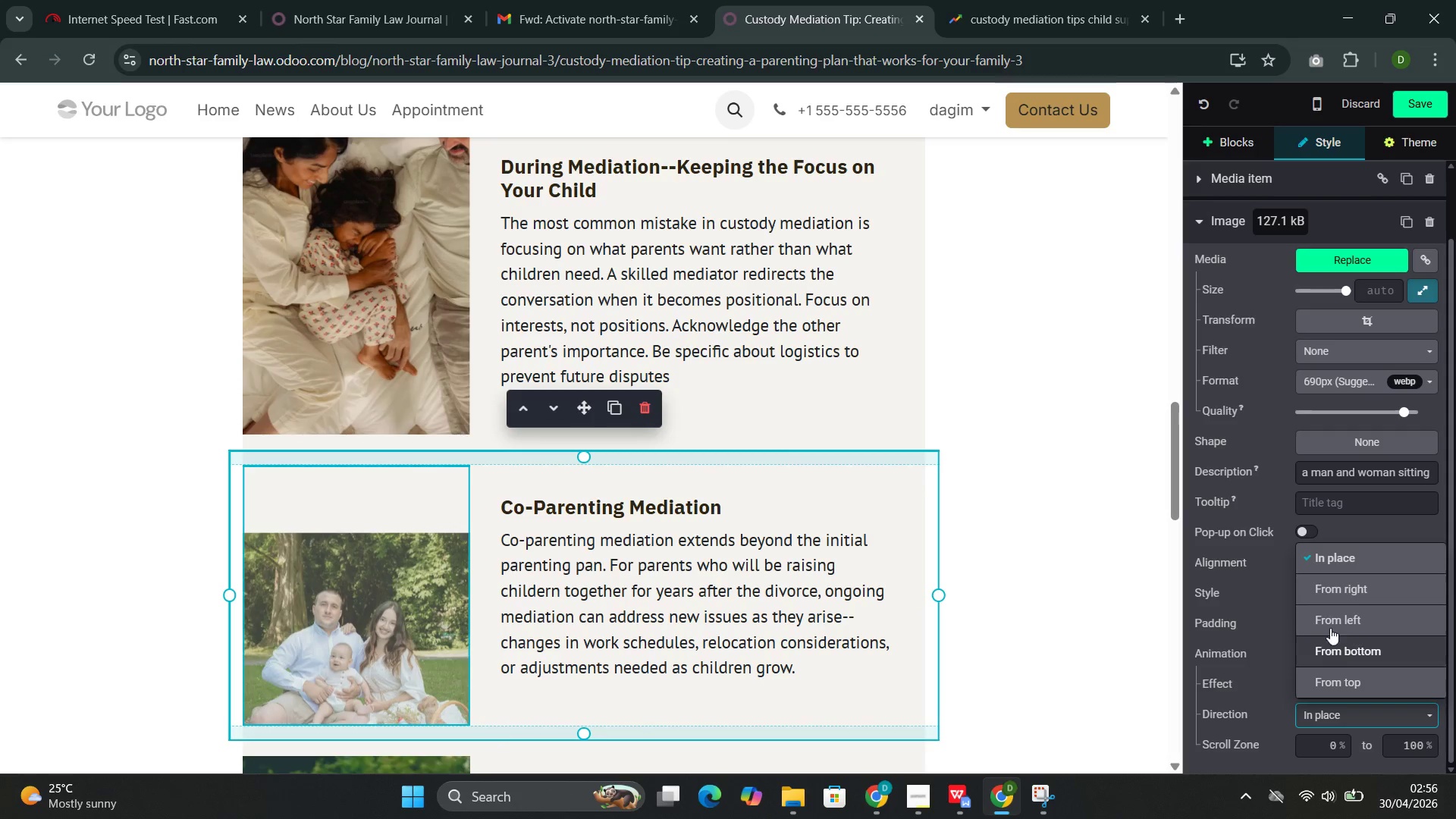 
left_click([1330, 626])
 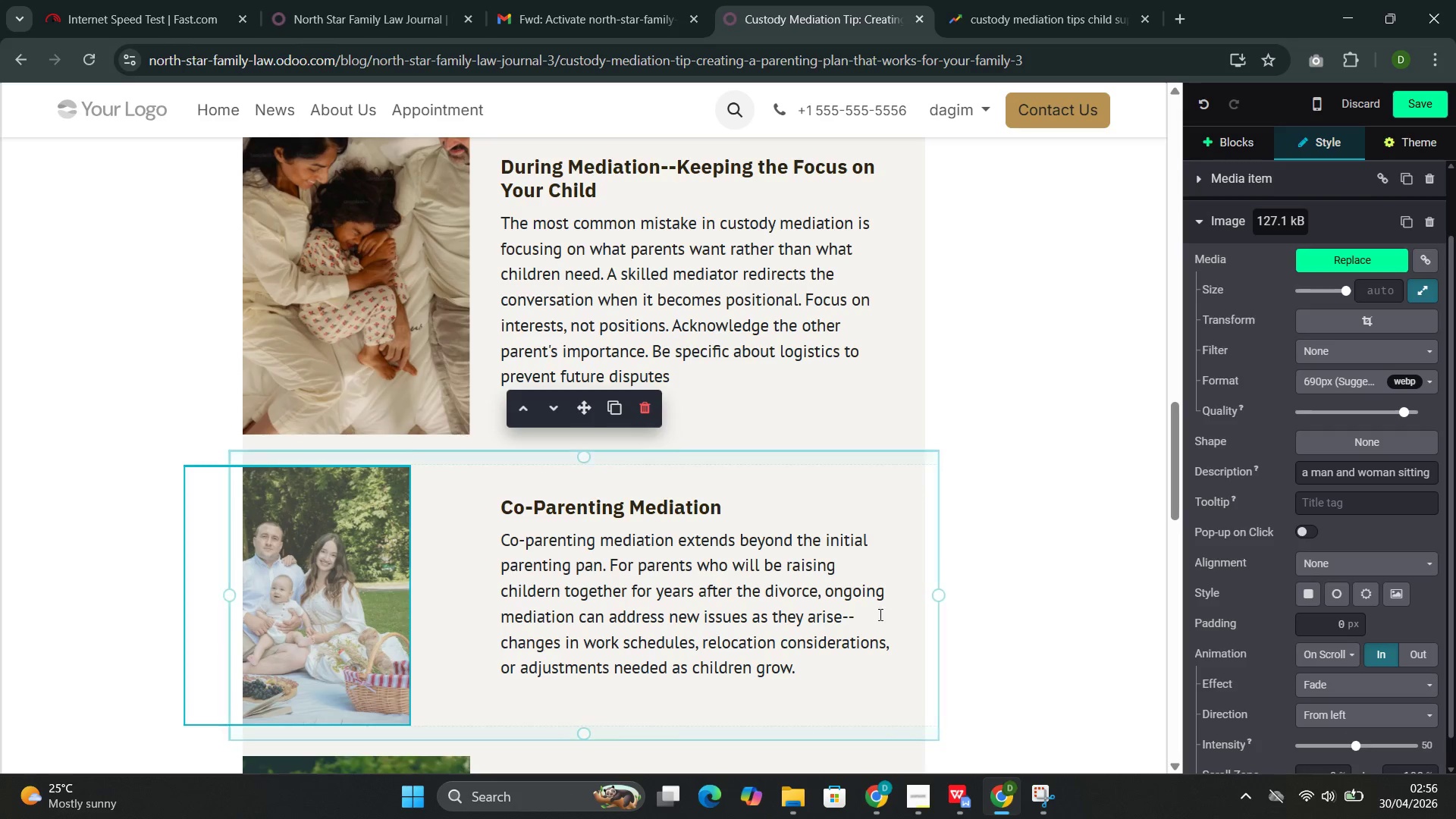 
scroll: coordinate [837, 610], scroll_direction: down, amount: 3.0
 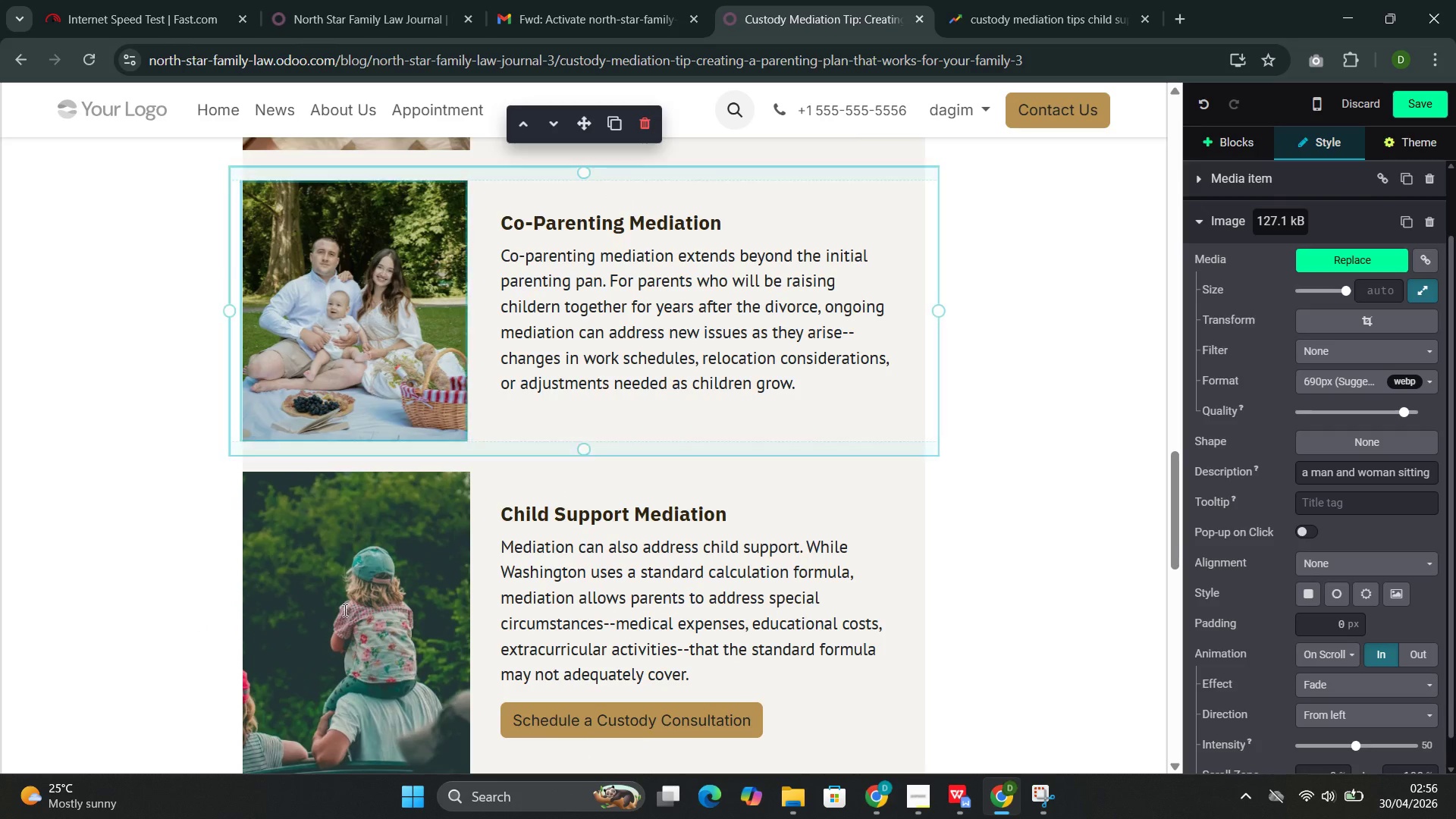 
left_click([364, 608])
 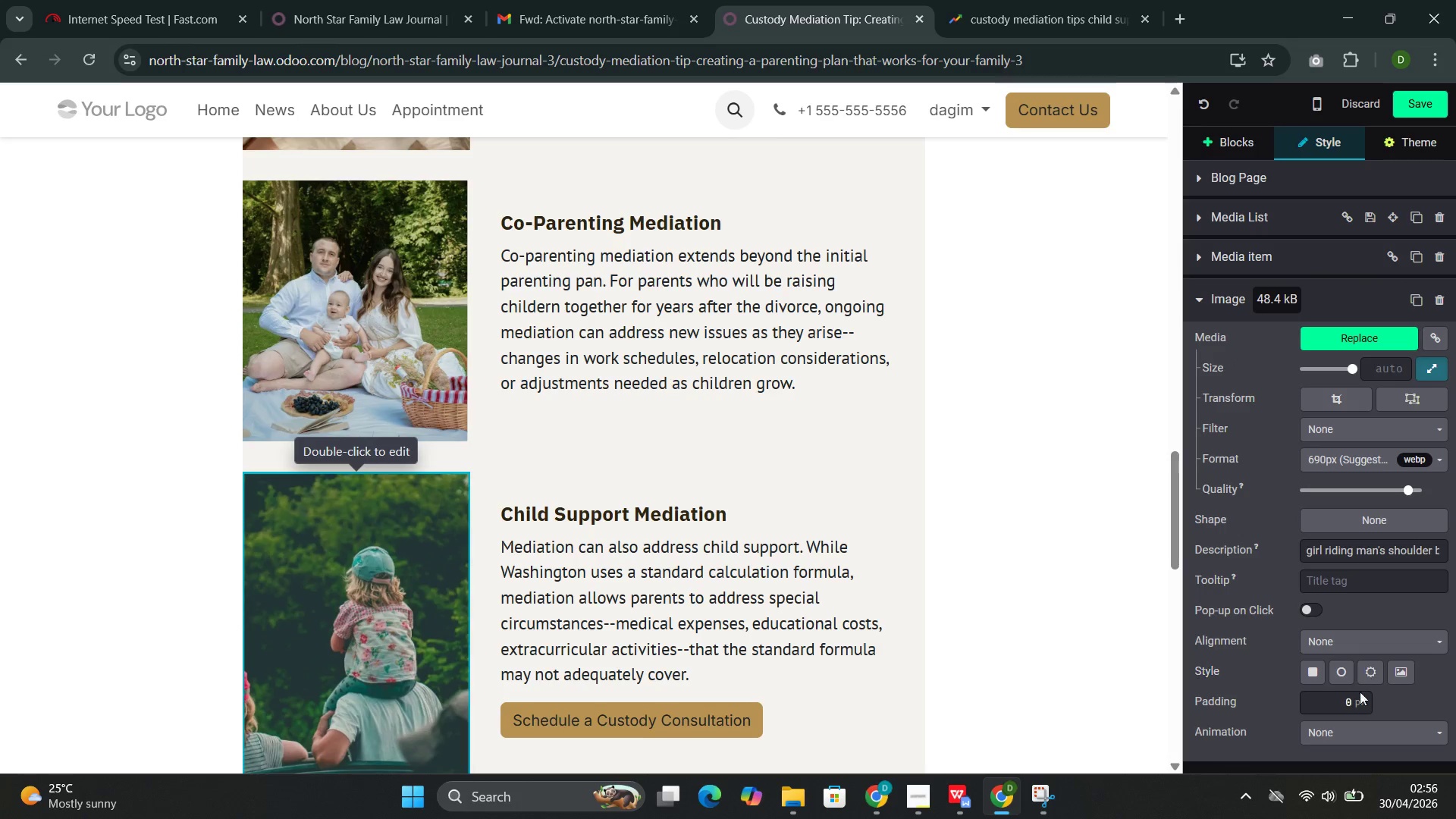 
left_click([1348, 736])
 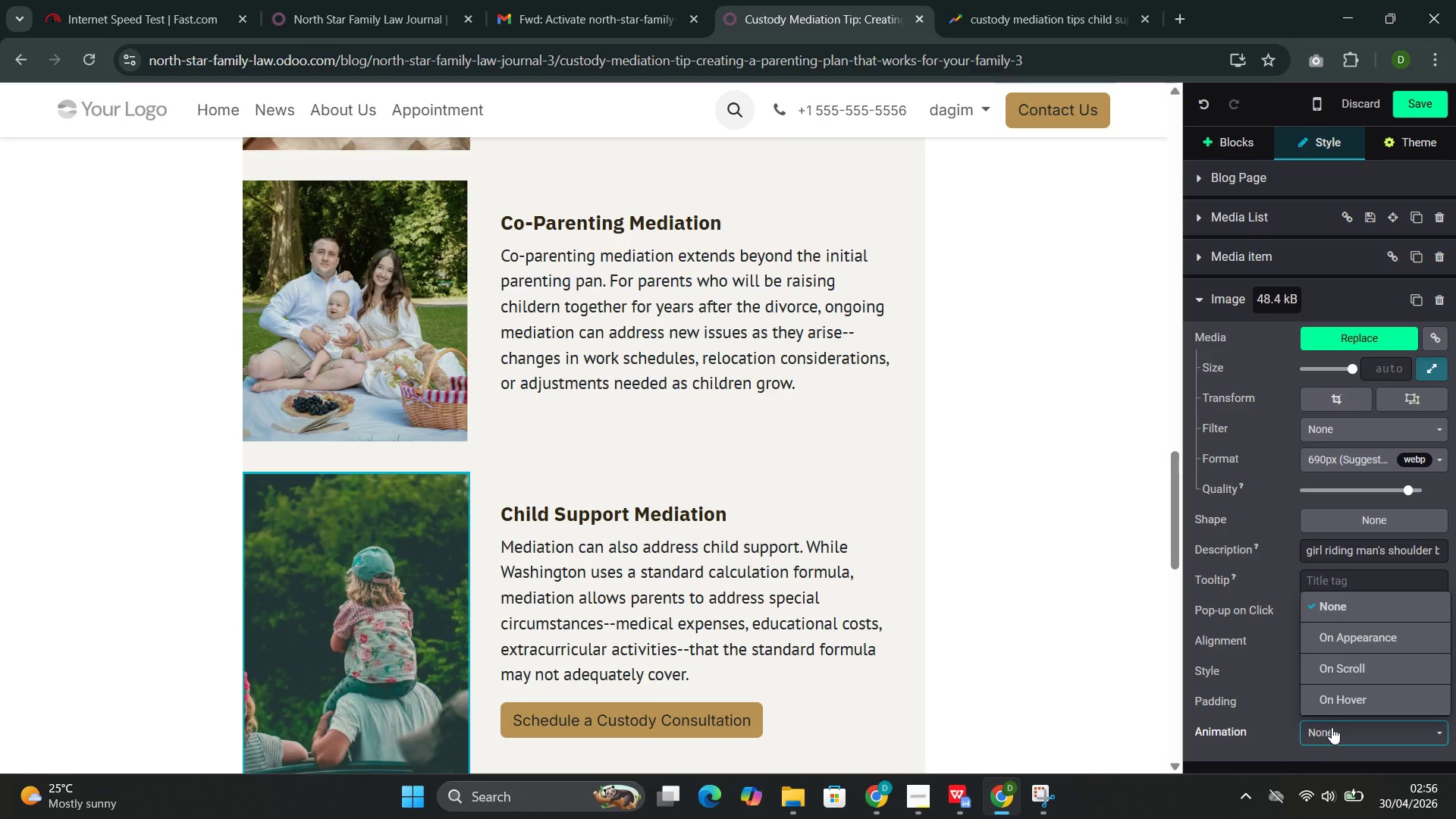 
scroll: coordinate [1332, 720], scroll_direction: down, amount: 4.0
 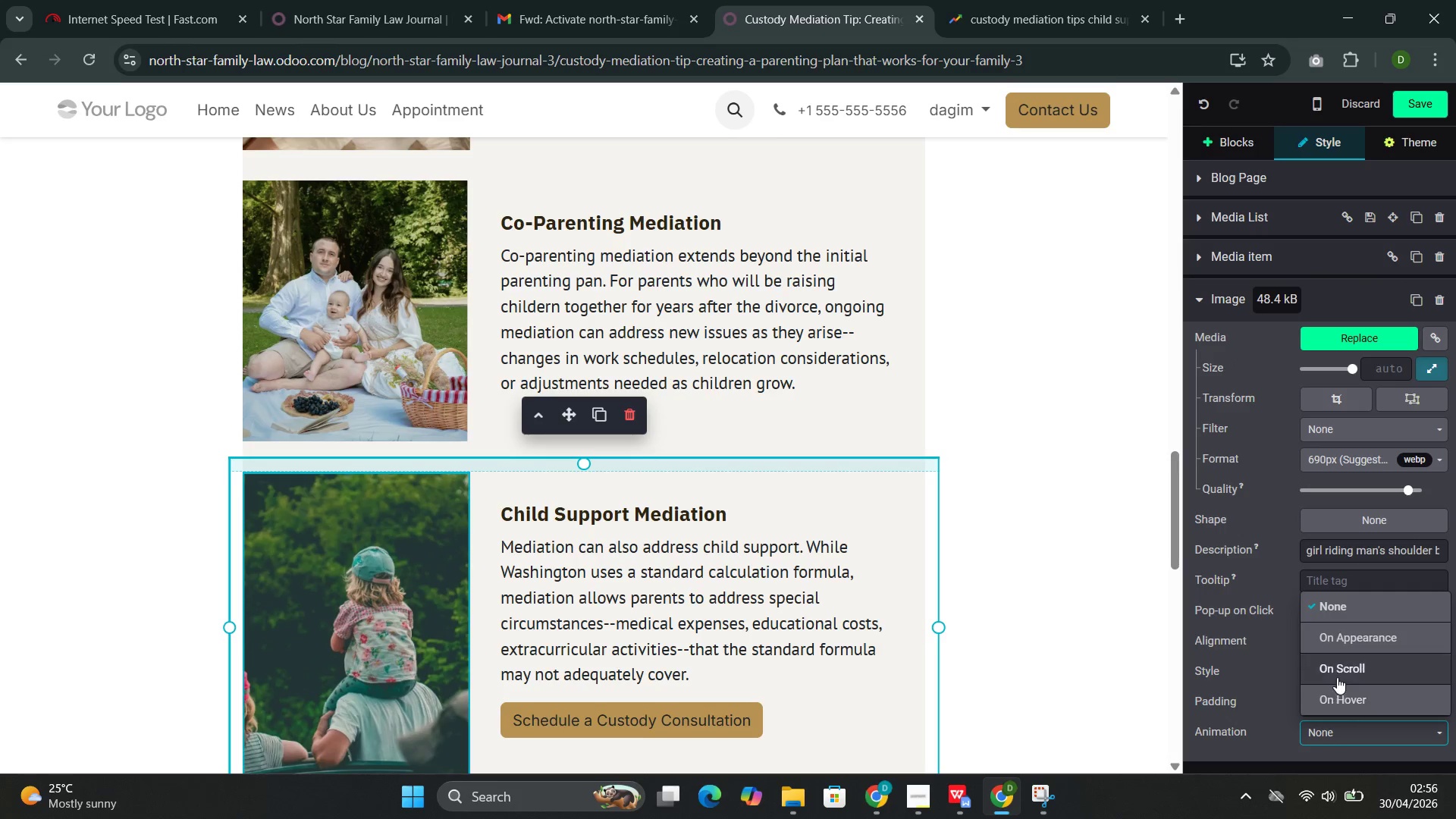 
left_click([1340, 671])
 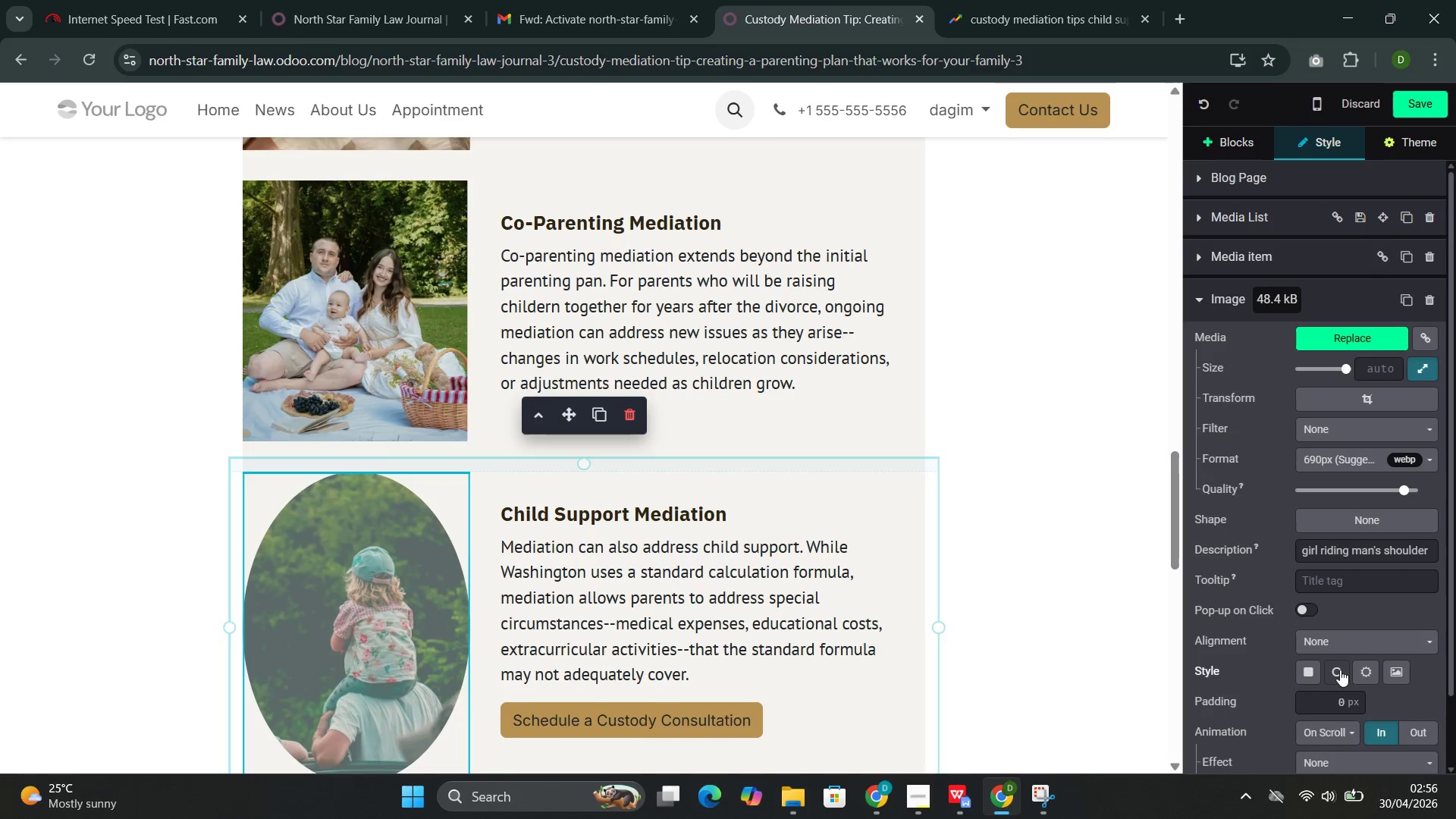 
scroll: coordinate [1340, 670], scroll_direction: down, amount: 4.0
 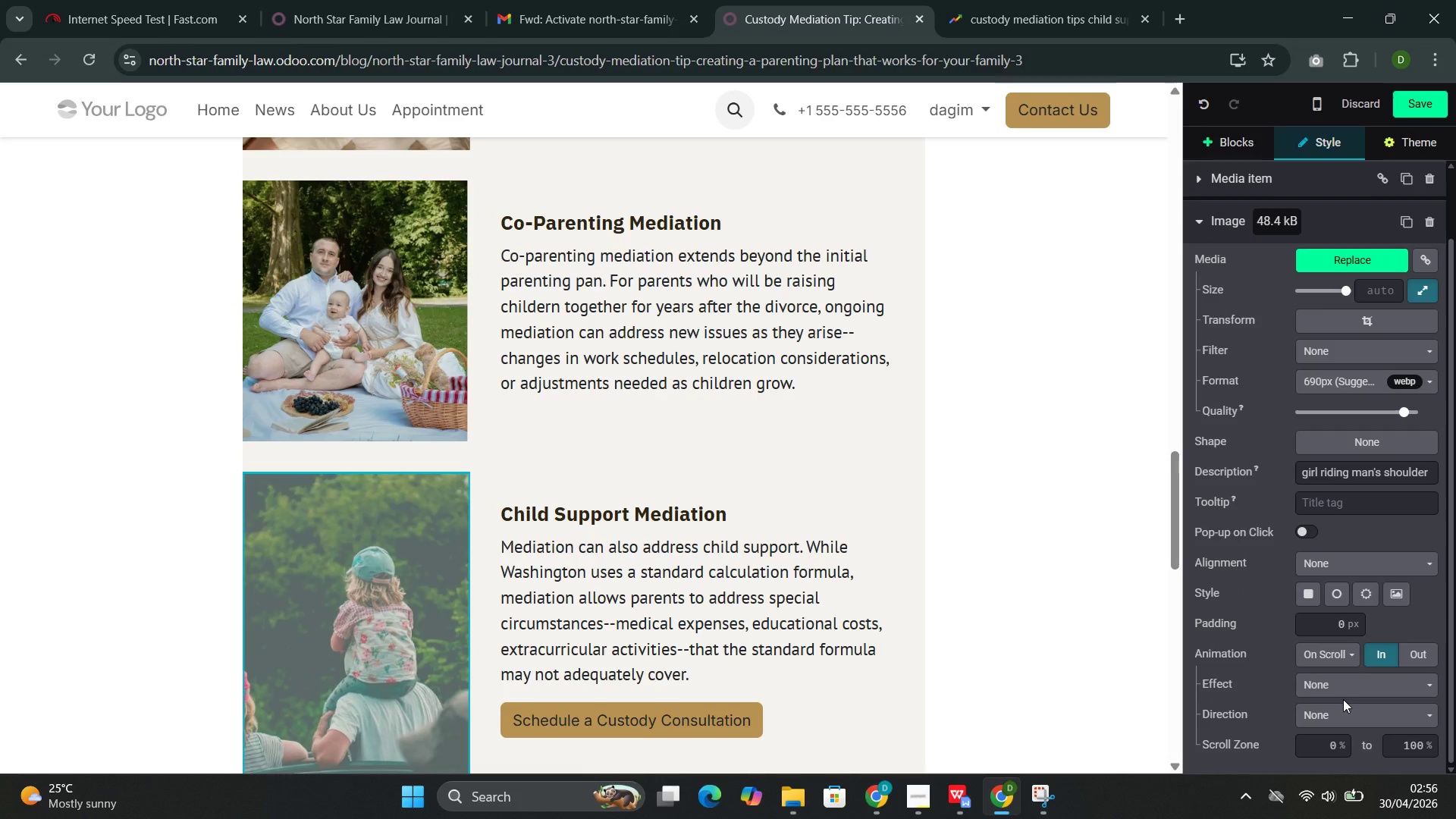 
mouse_move([1329, 708])
 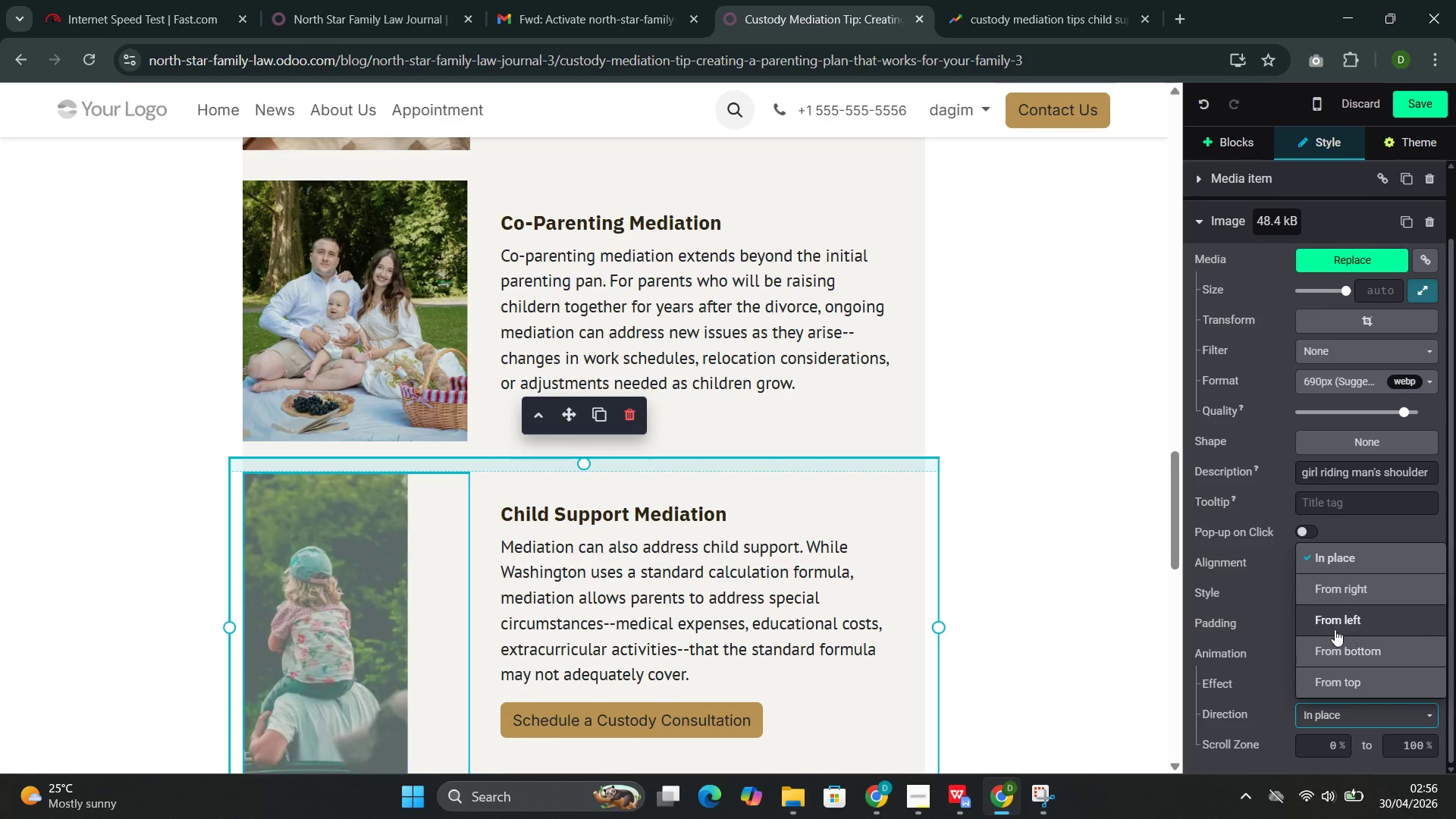 
left_click([1335, 625])
 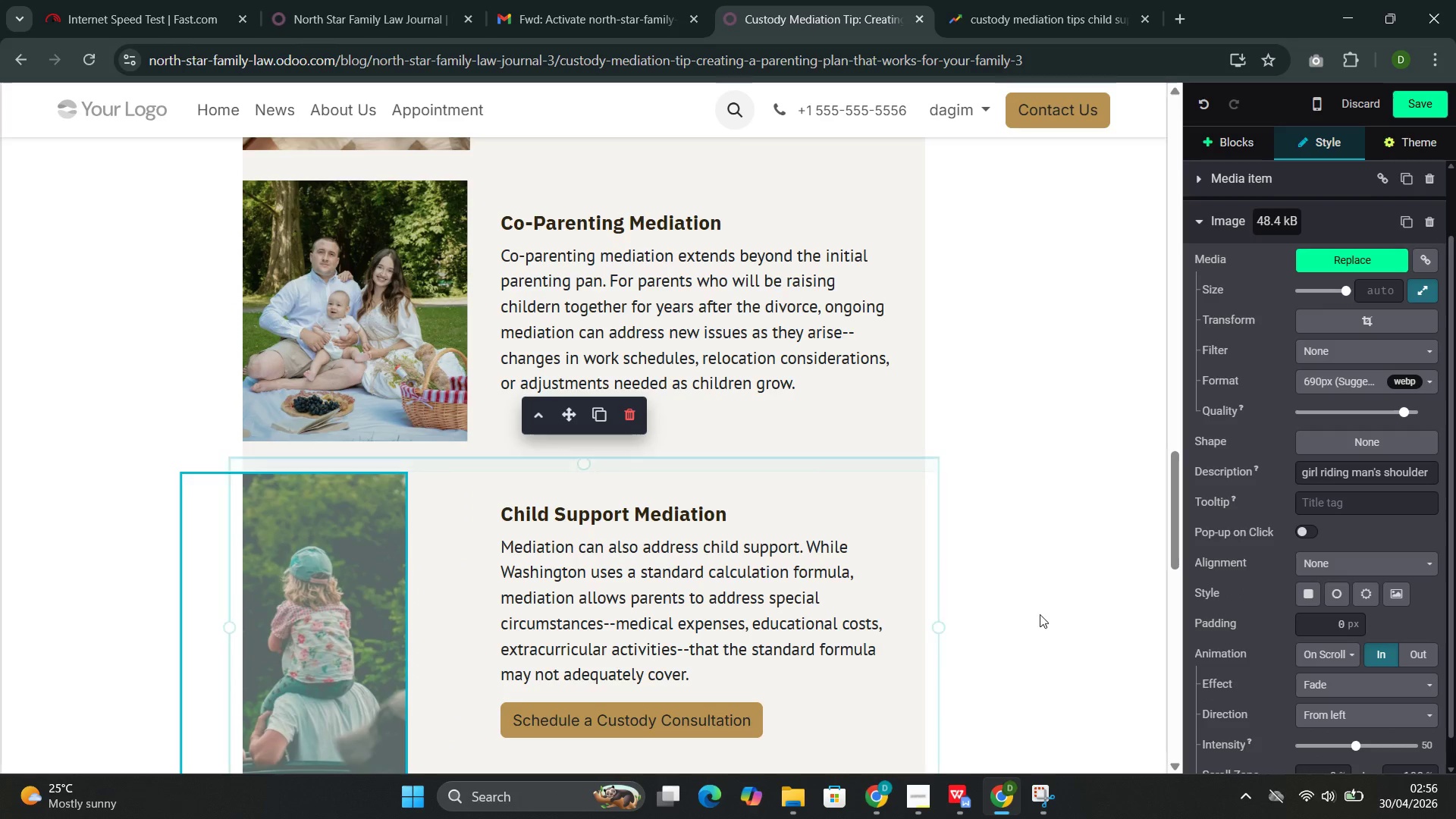 
scroll: coordinate [1007, 614], scroll_direction: down, amount: 4.0
 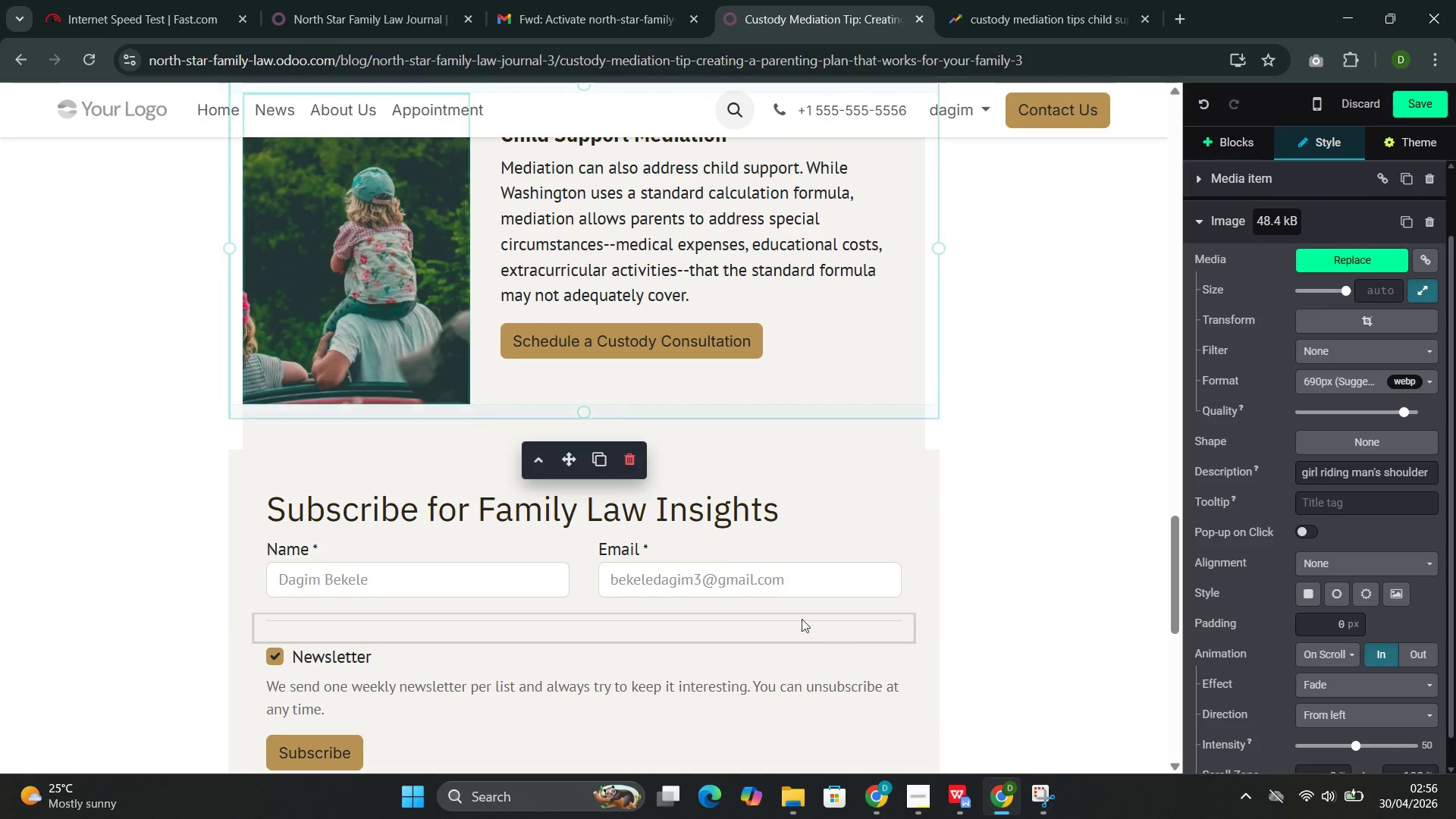 
scroll: coordinate [695, 460], scroll_direction: up, amount: 2.0
 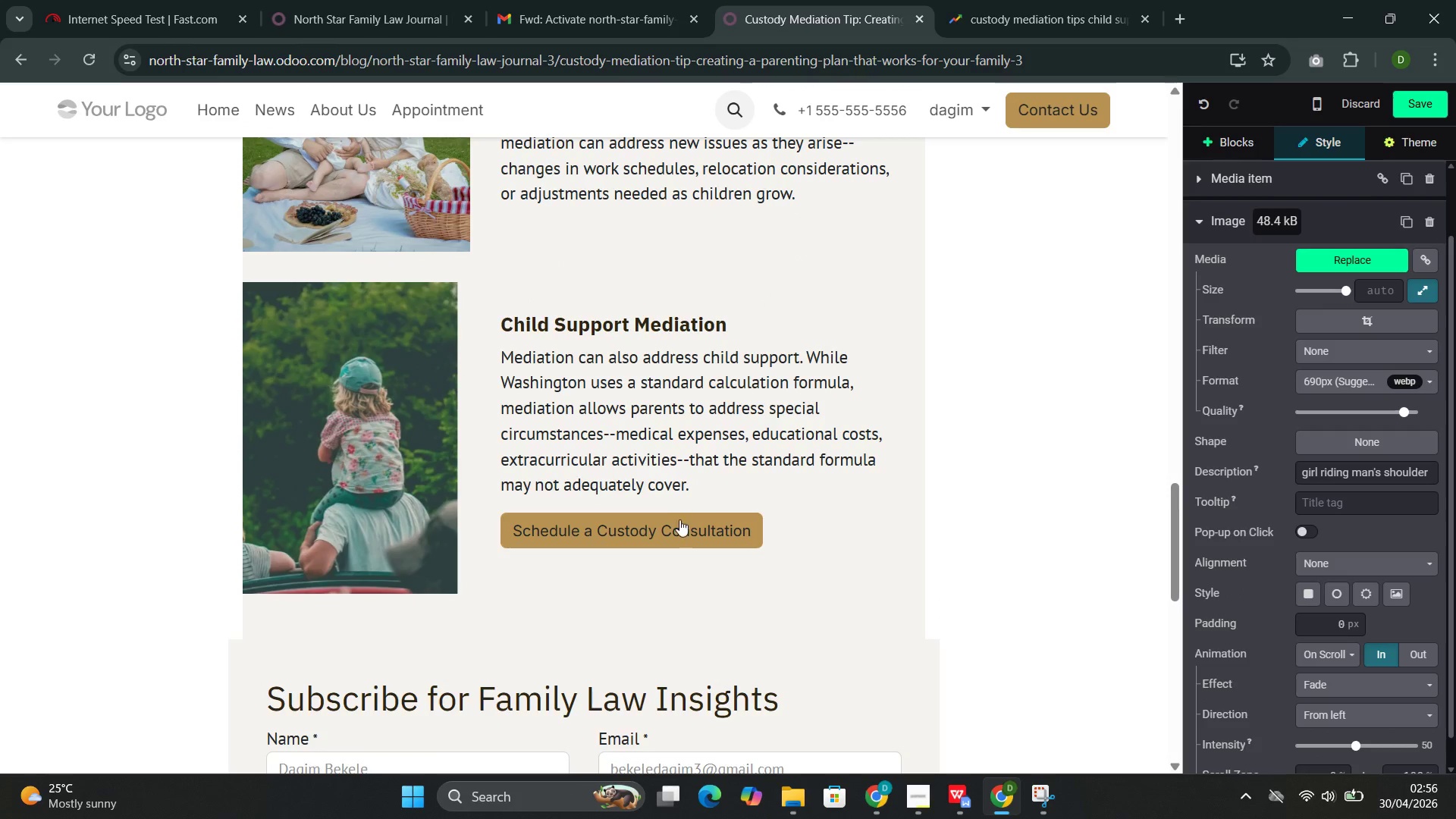 
left_click([677, 520])
 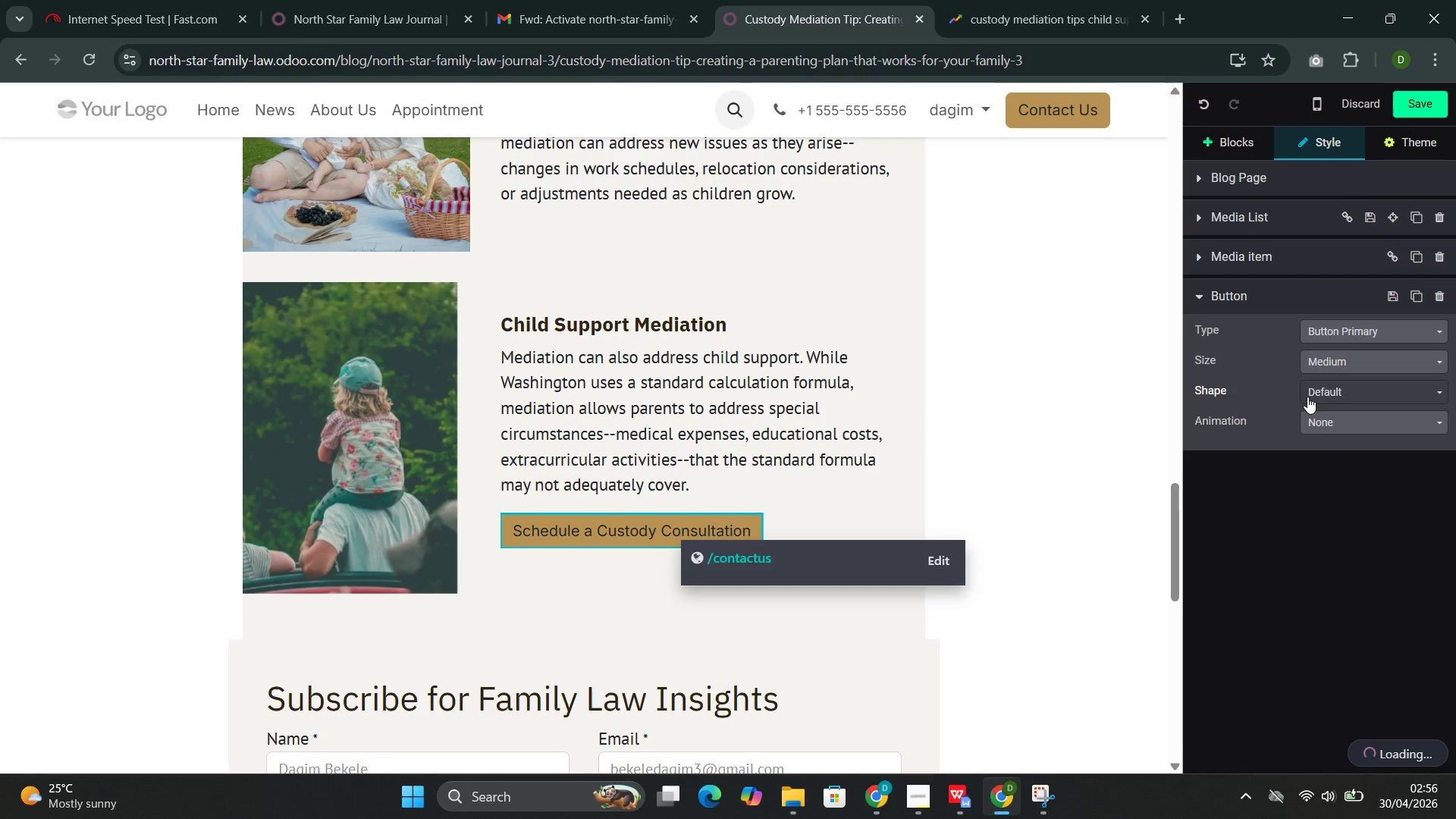 
left_click([1334, 431])
 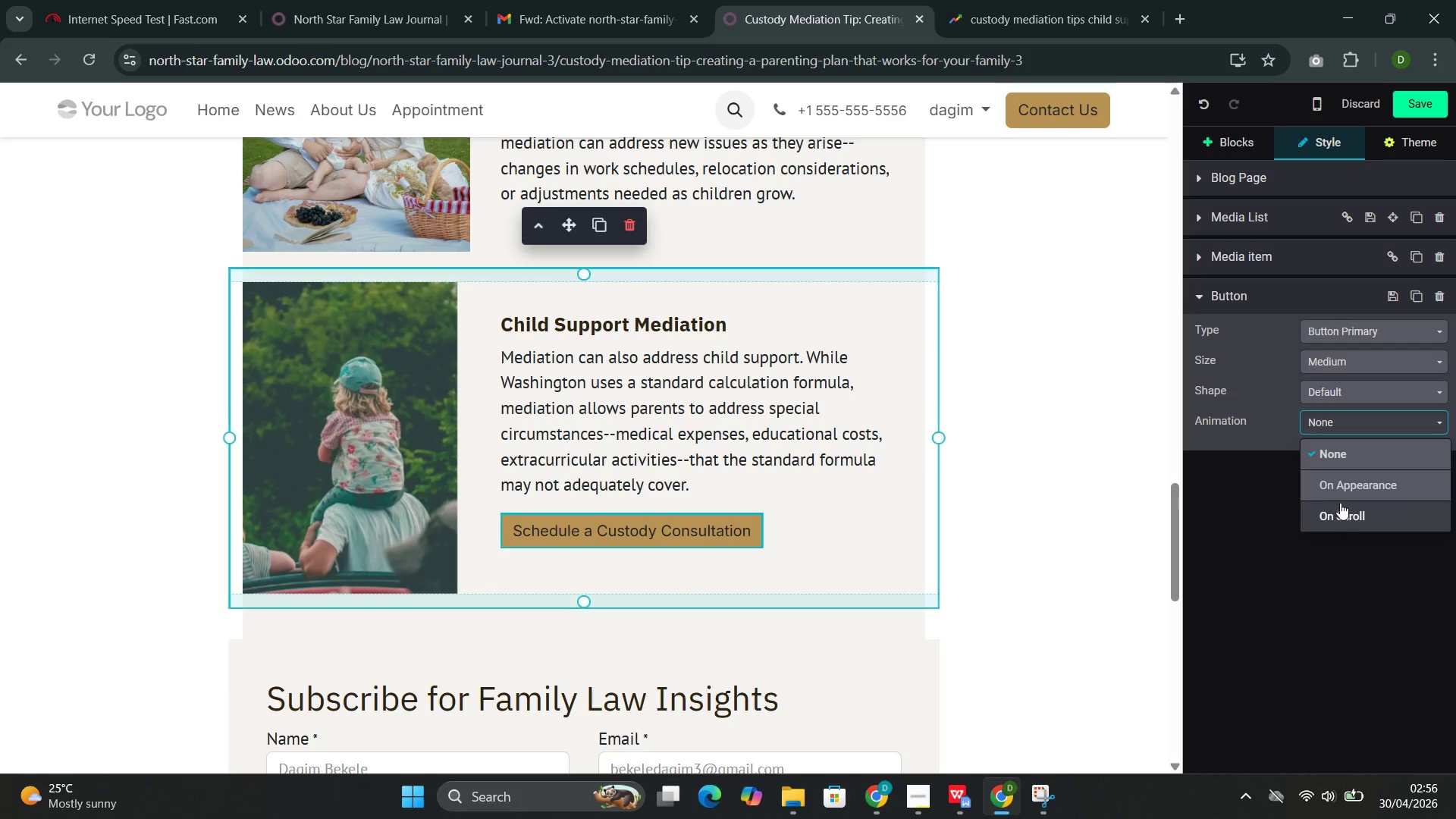 
left_click([1341, 488])
 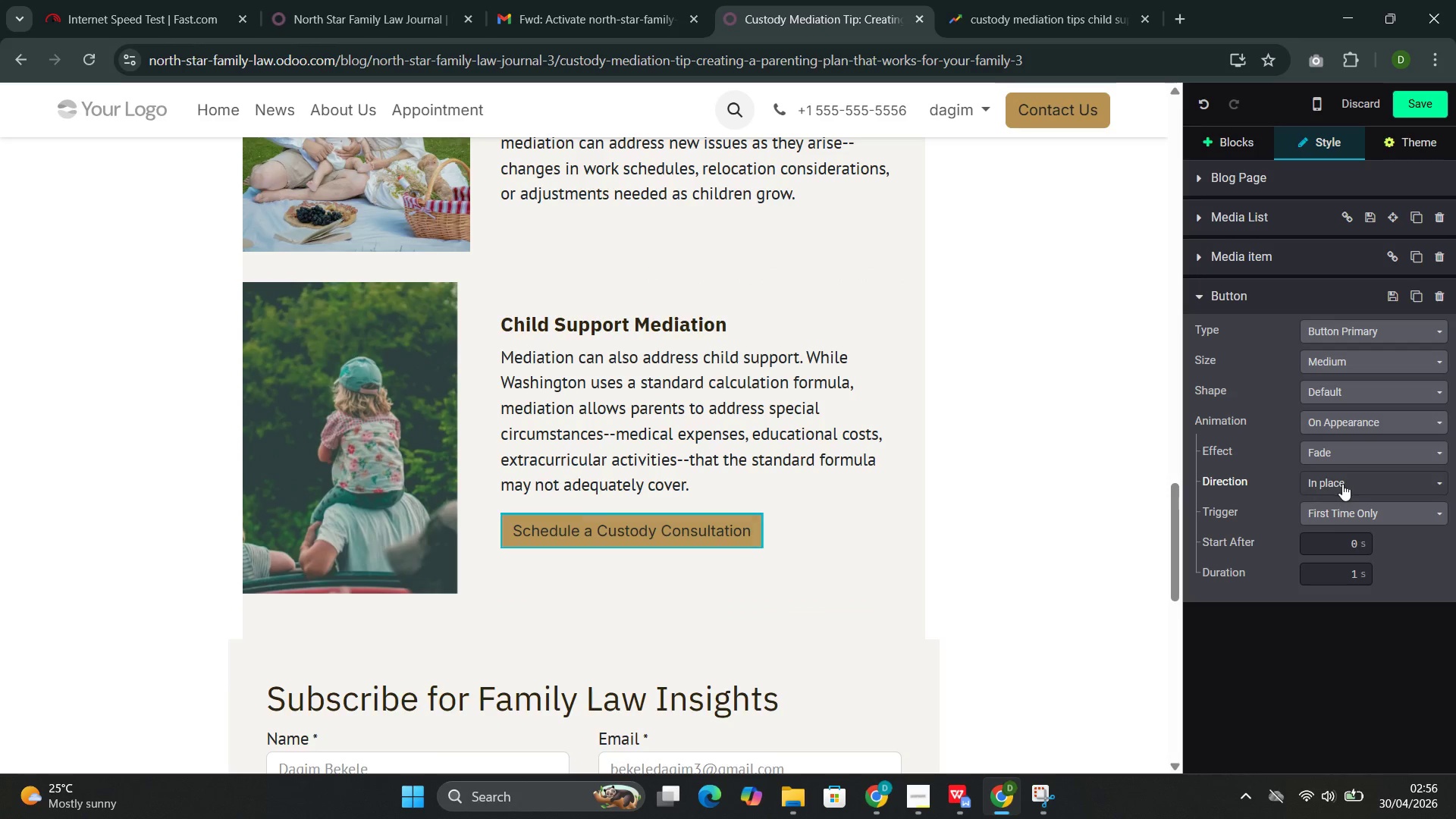 
left_click([1345, 506])
 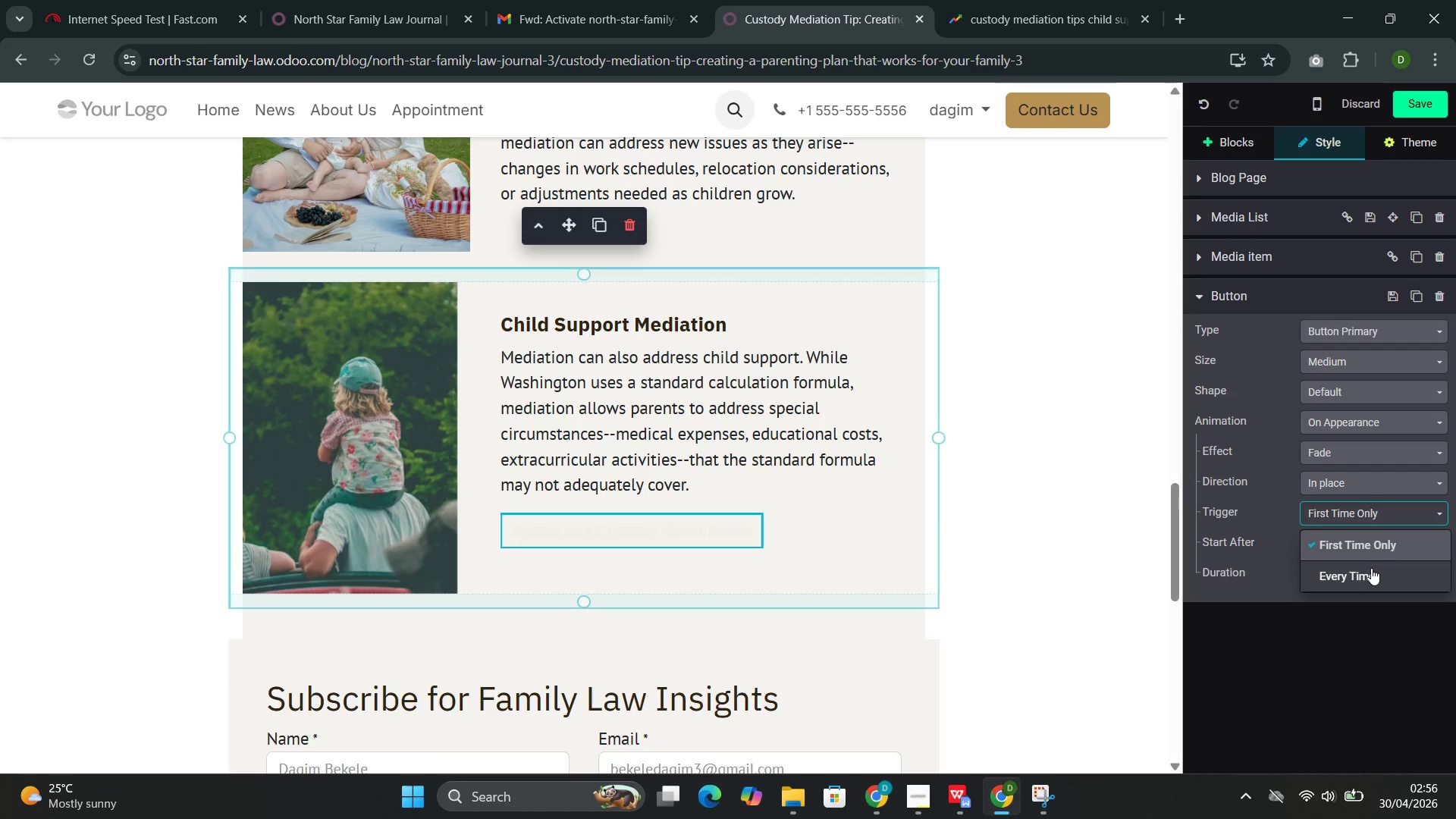 
left_click([1367, 576])
 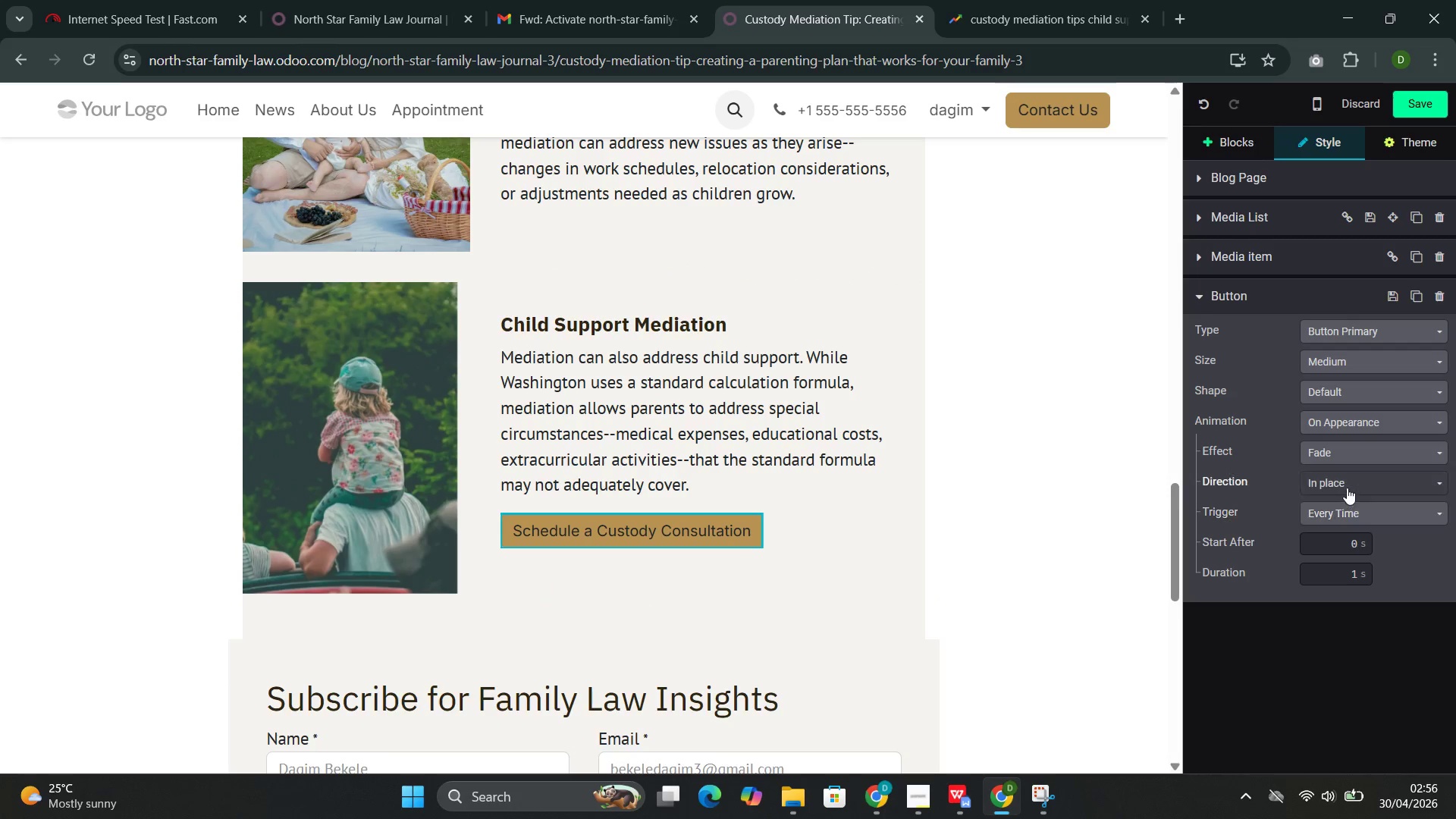 
left_click([1346, 452])
 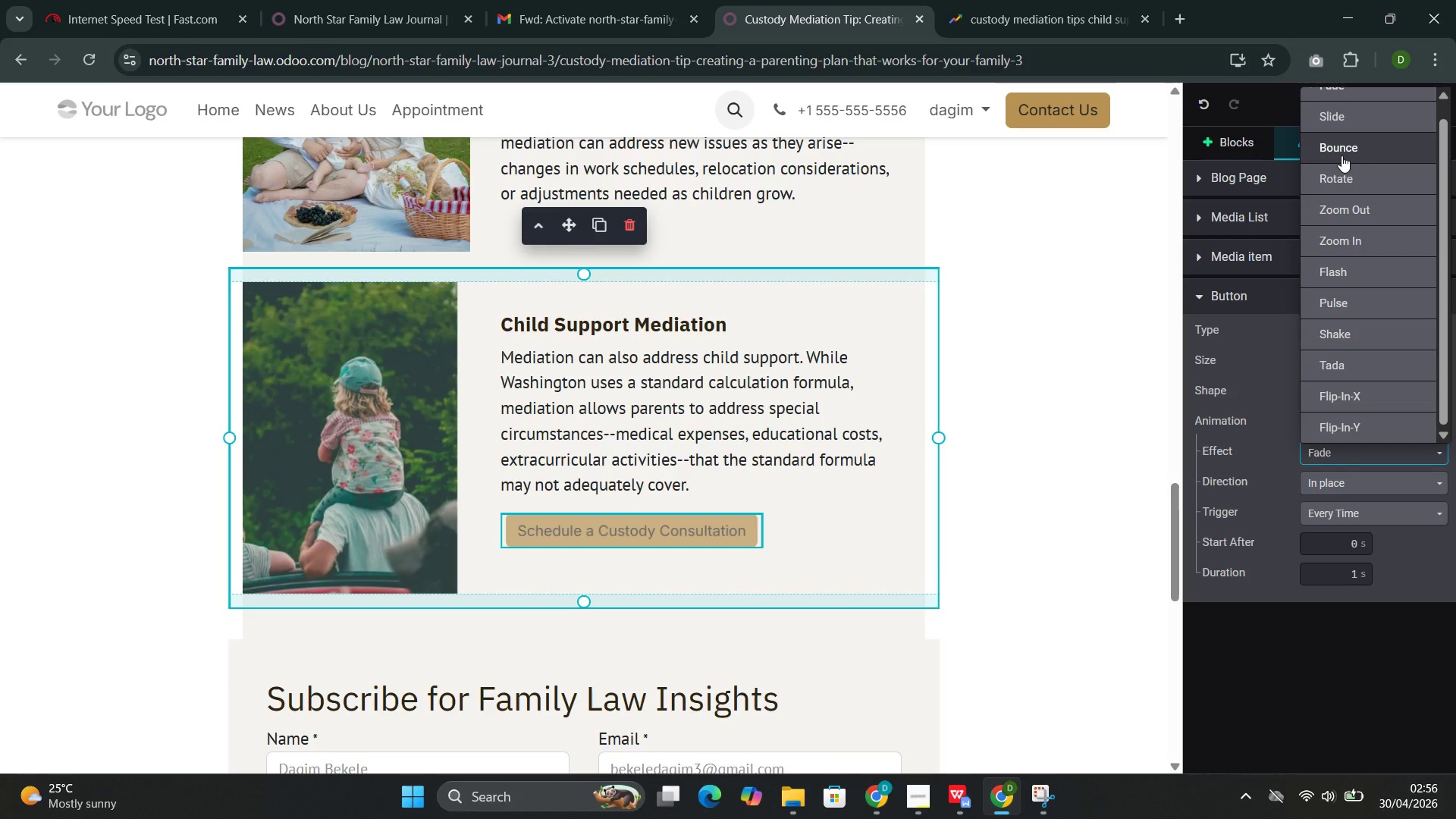 
wait(5.3)
 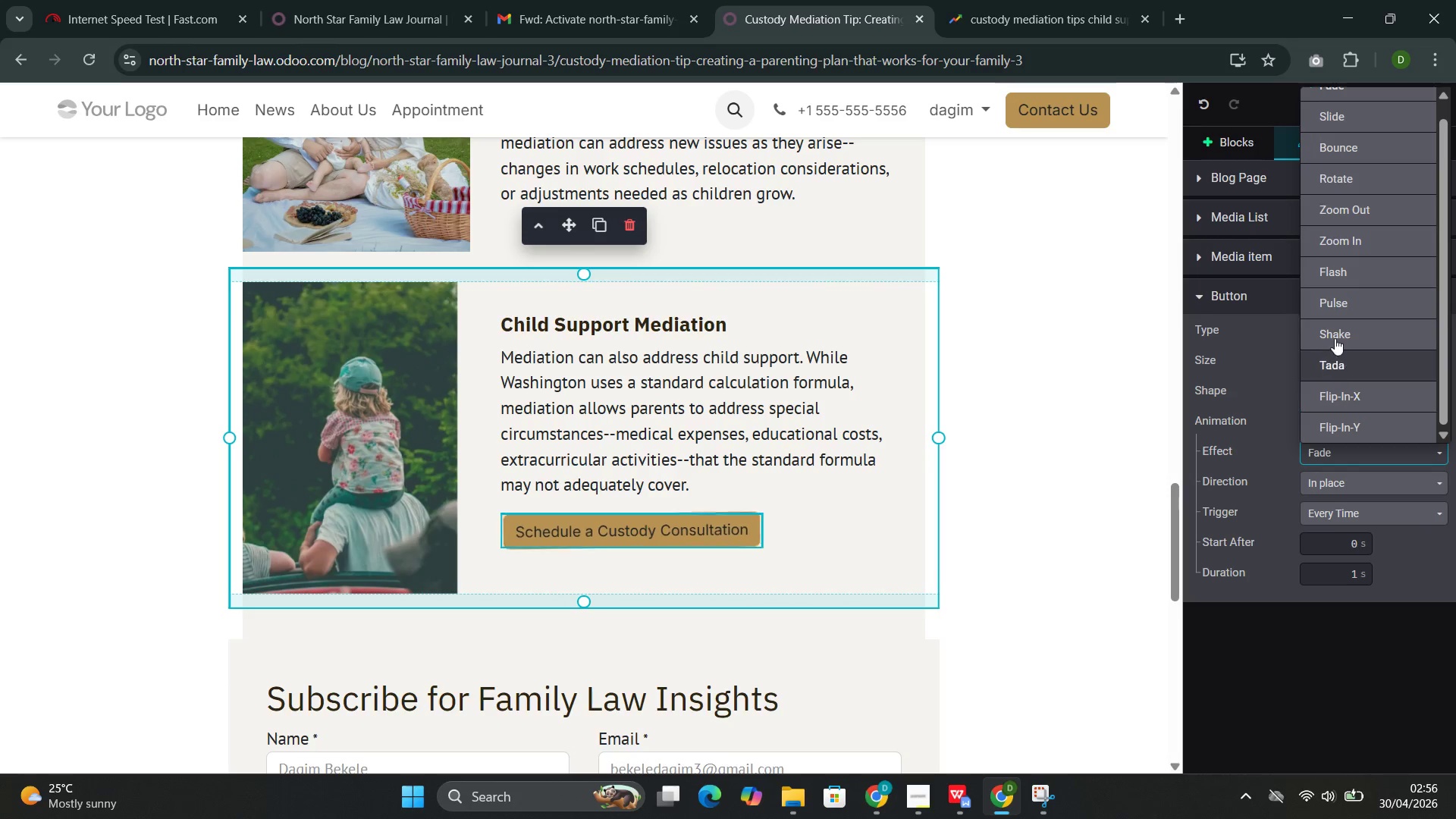 
scroll: coordinate [852, 535], scroll_direction: down, amount: 4.0
 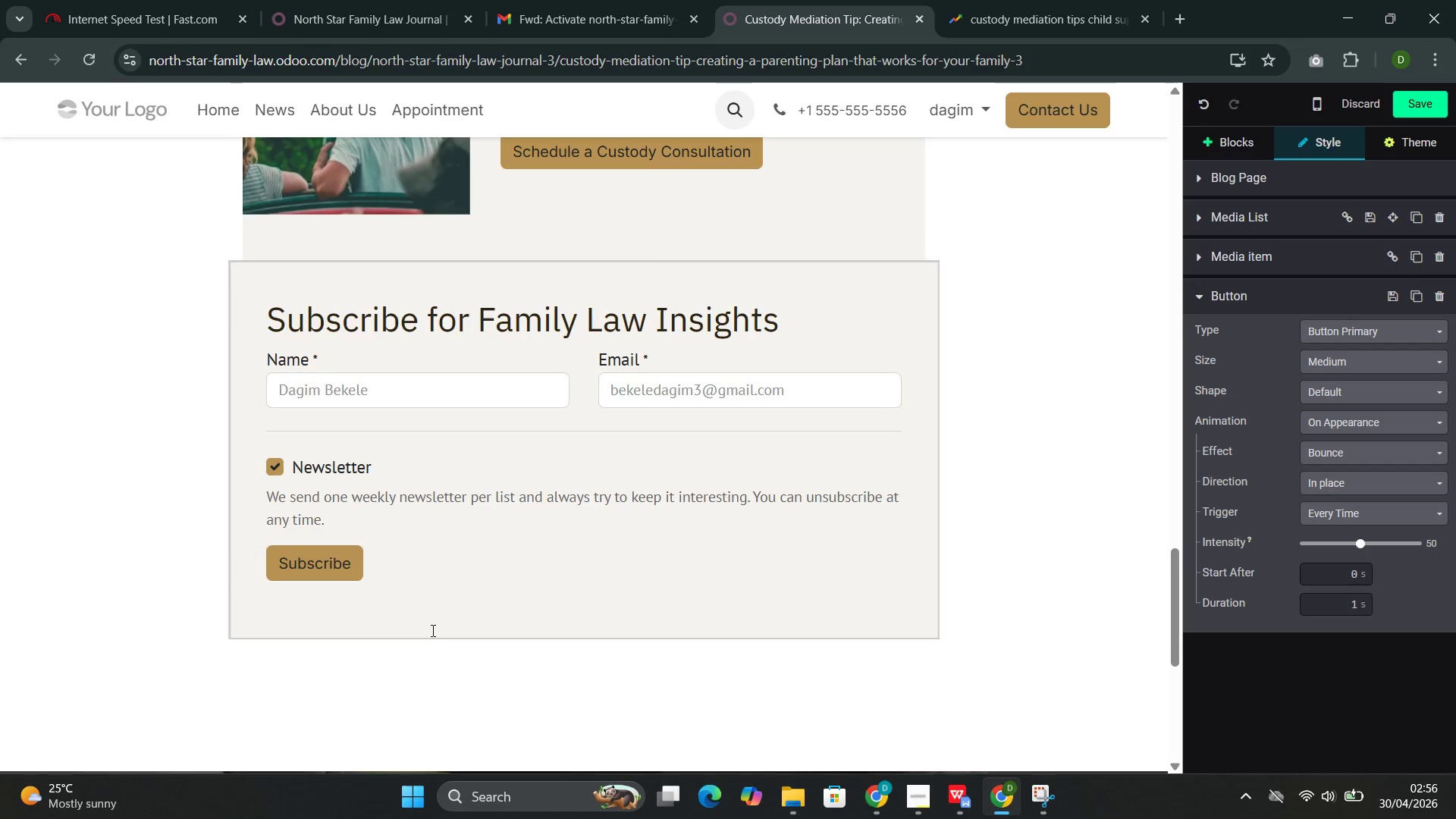 
scroll: coordinate [431, 630], scroll_direction: up, amount: 3.0
 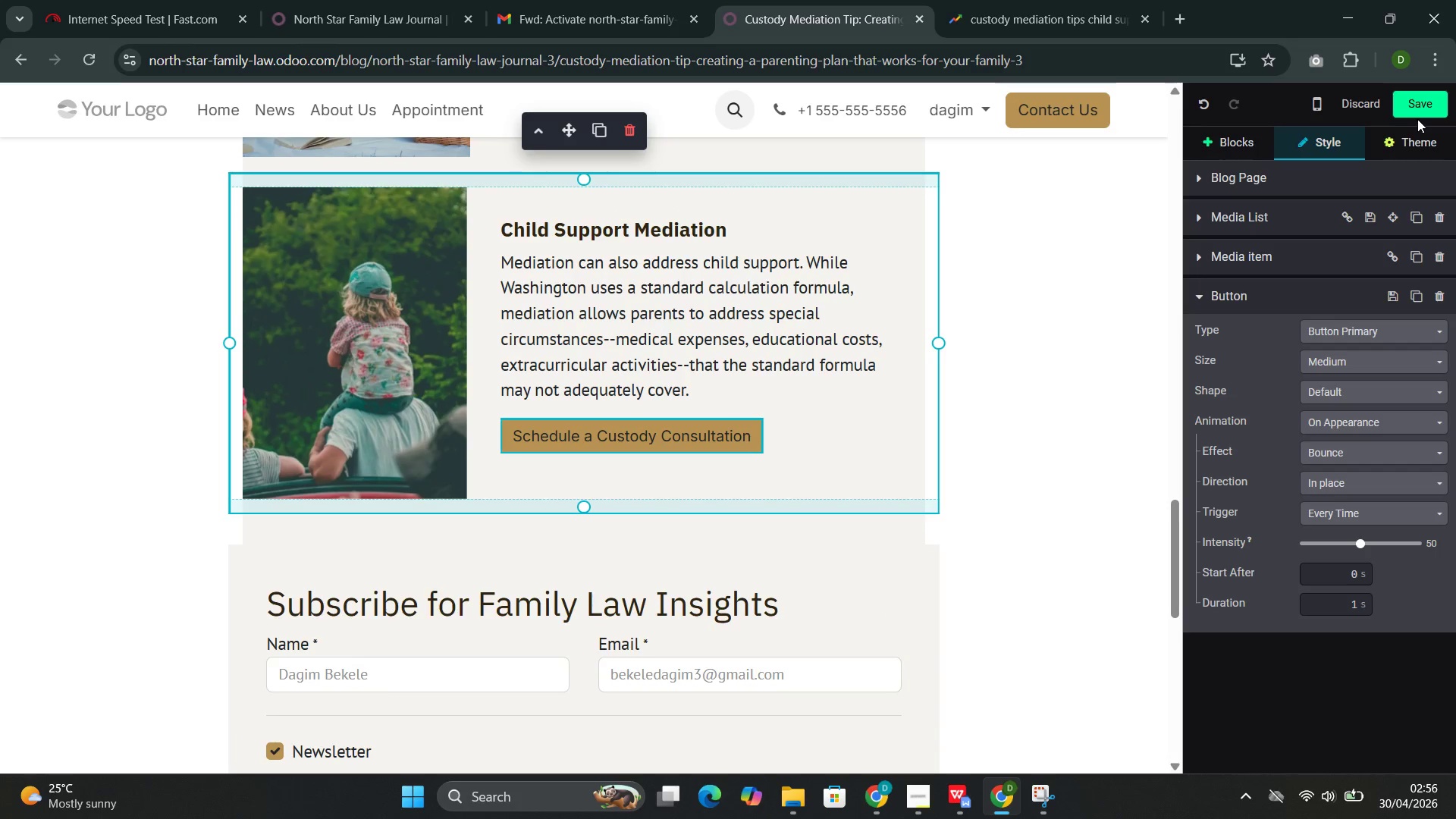 
double_click([1421, 105])
 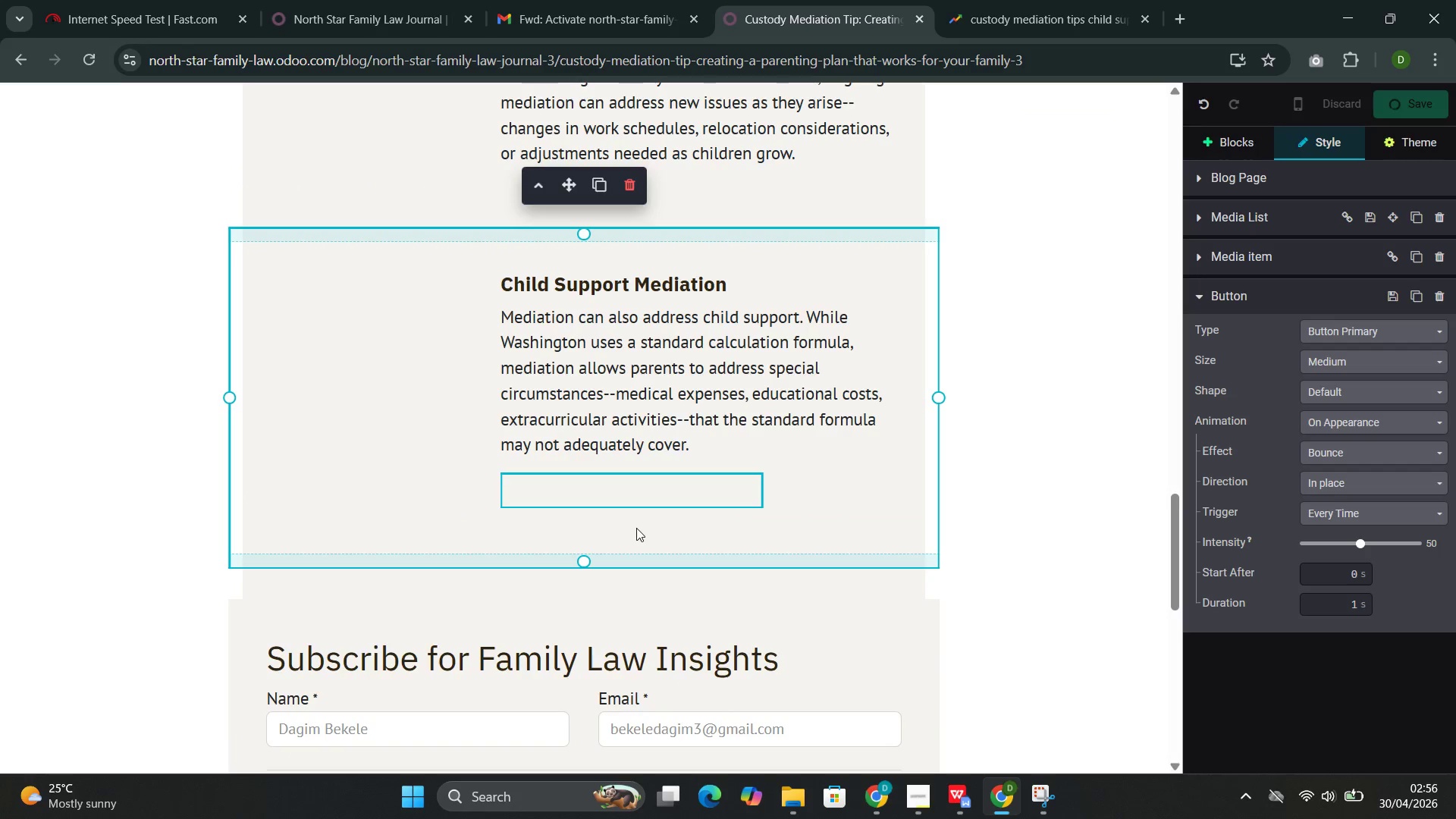 
scroll: coordinate [634, 530], scroll_direction: up, amount: 23.0
 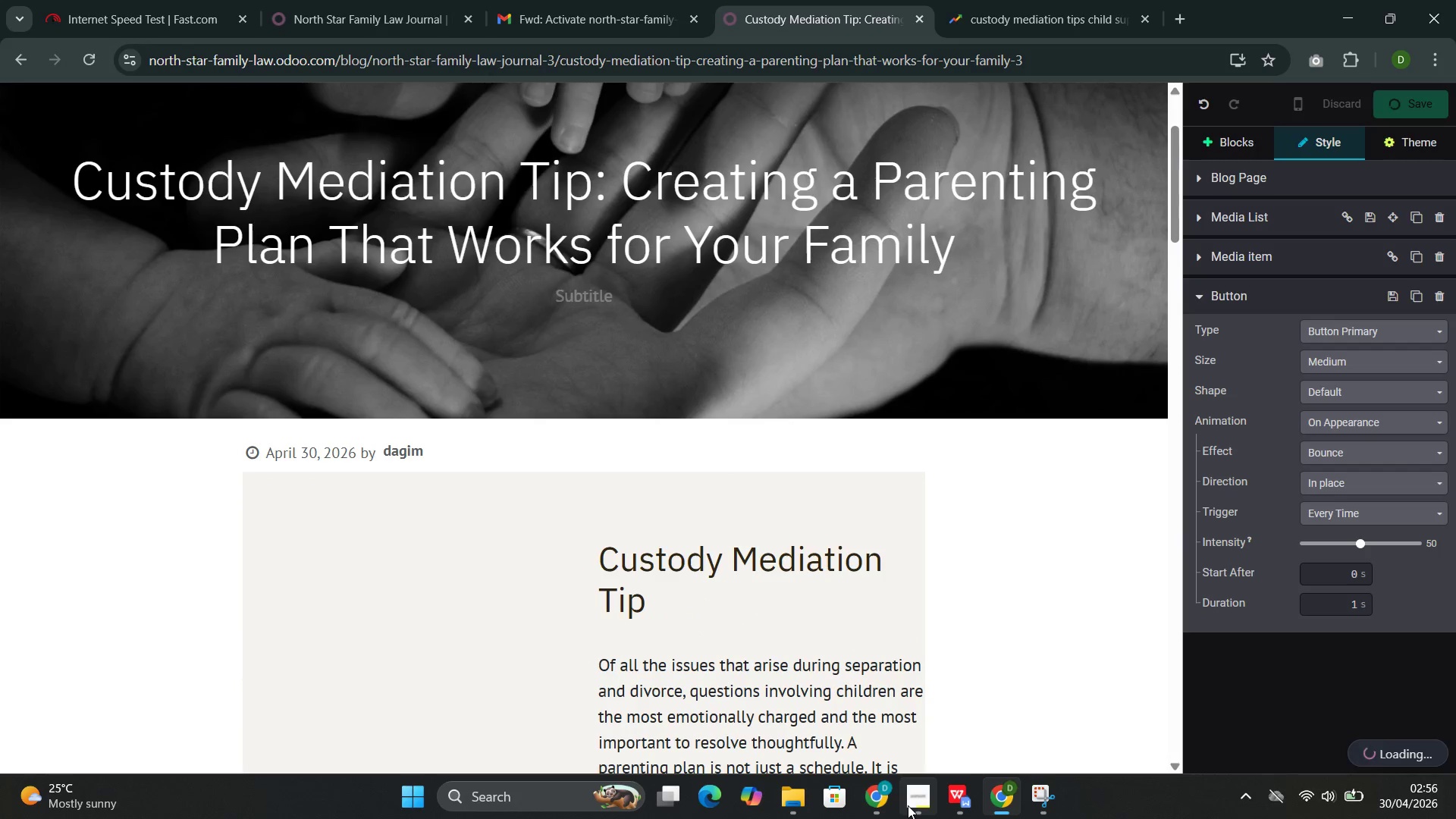 
left_click([868, 728])